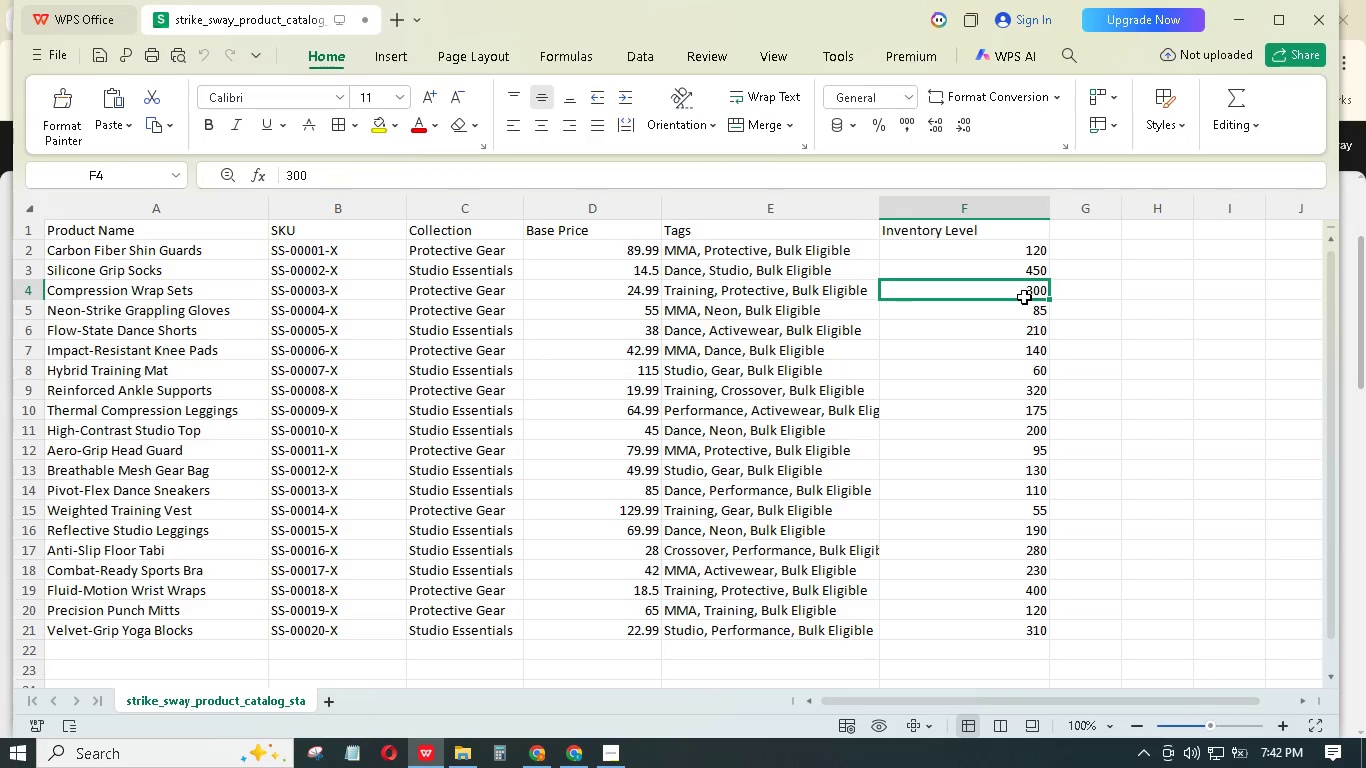 
scroll: coordinate [1126, 217], scroll_direction: up, amount: 4.0
 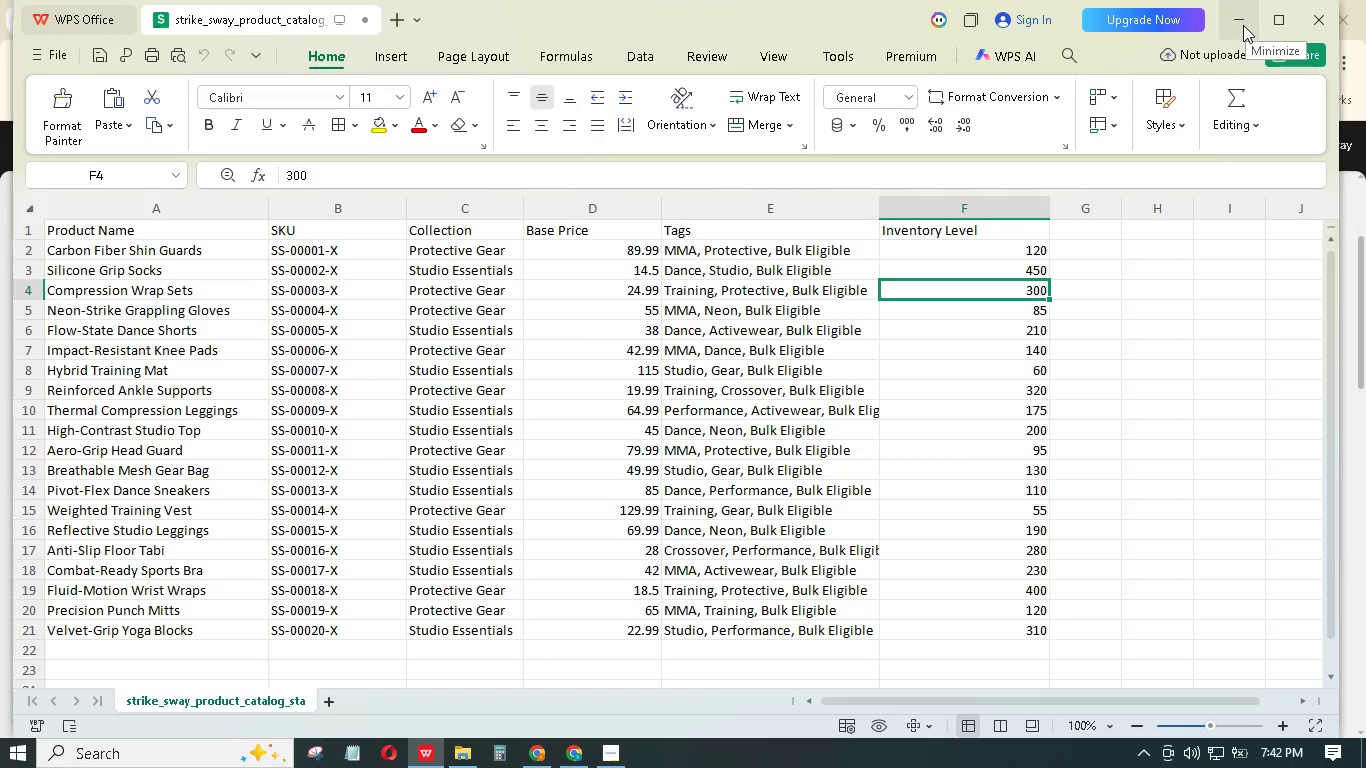 
left_click([1243, 25])
 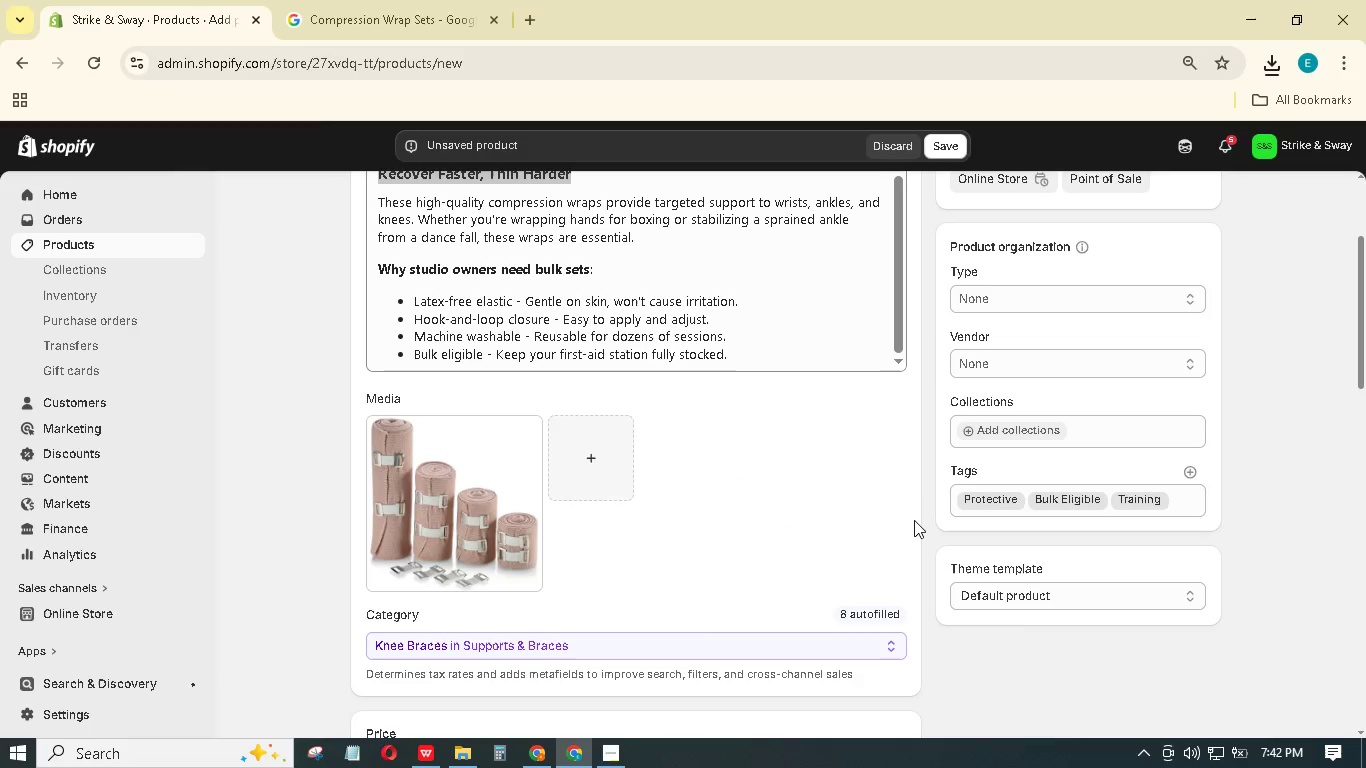 
scroll: coordinate [972, 556], scroll_direction: up, amount: 2.0
 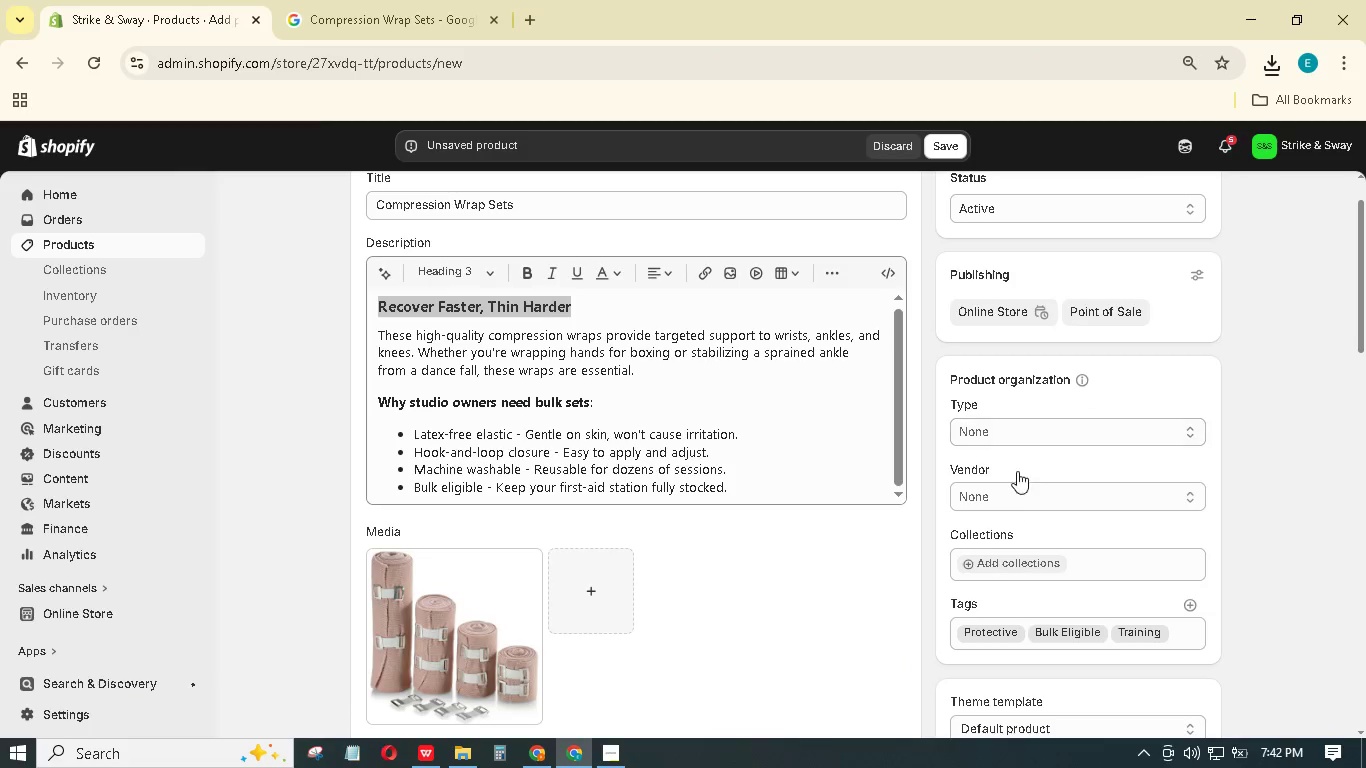 
left_click([1007, 561])
 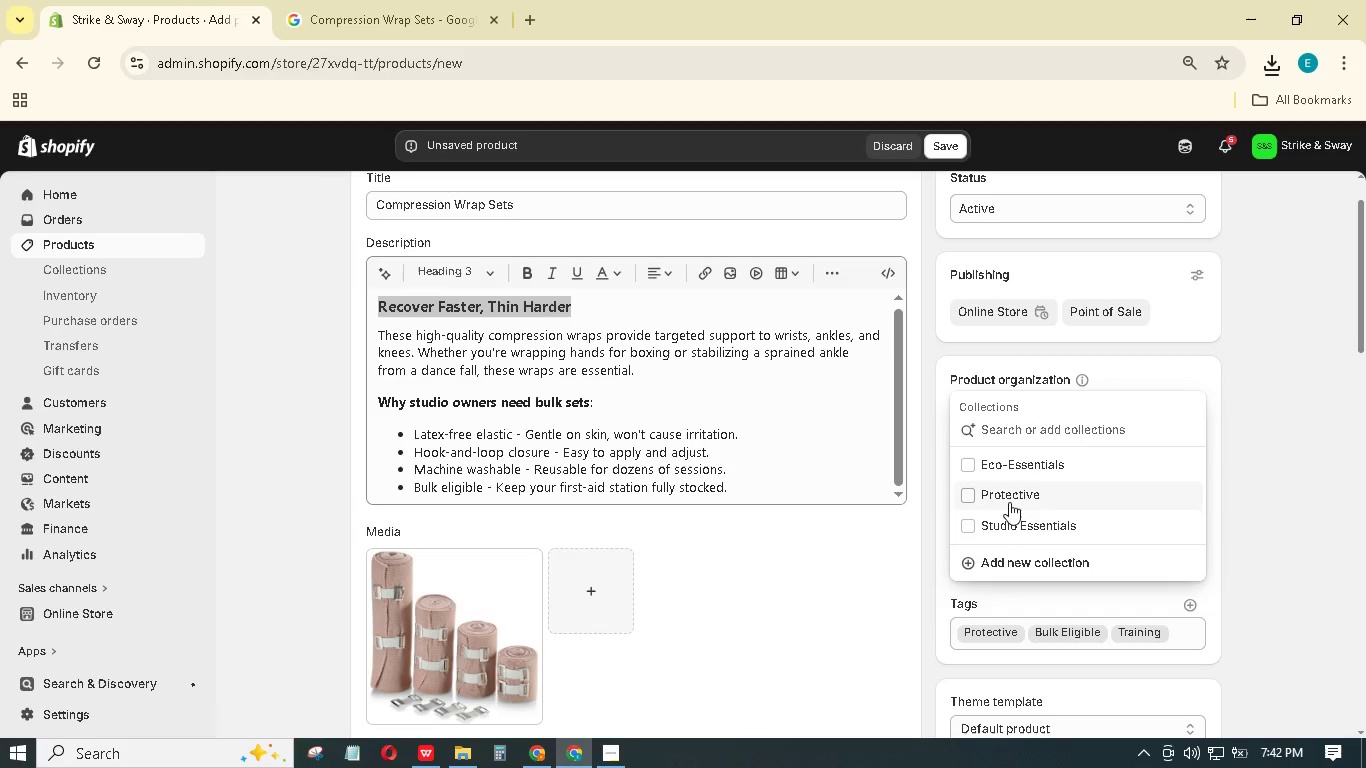 
left_click([1012, 501])
 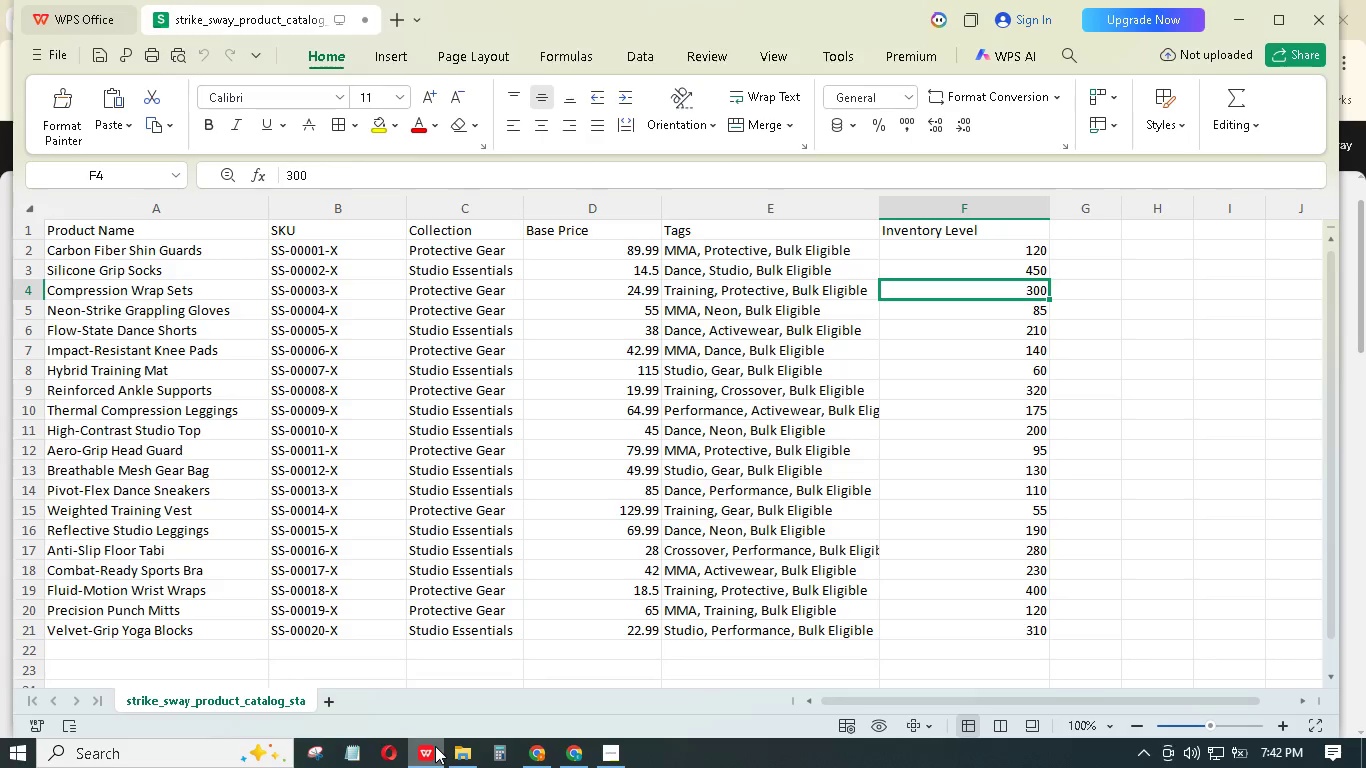 
left_click([436, 746])
 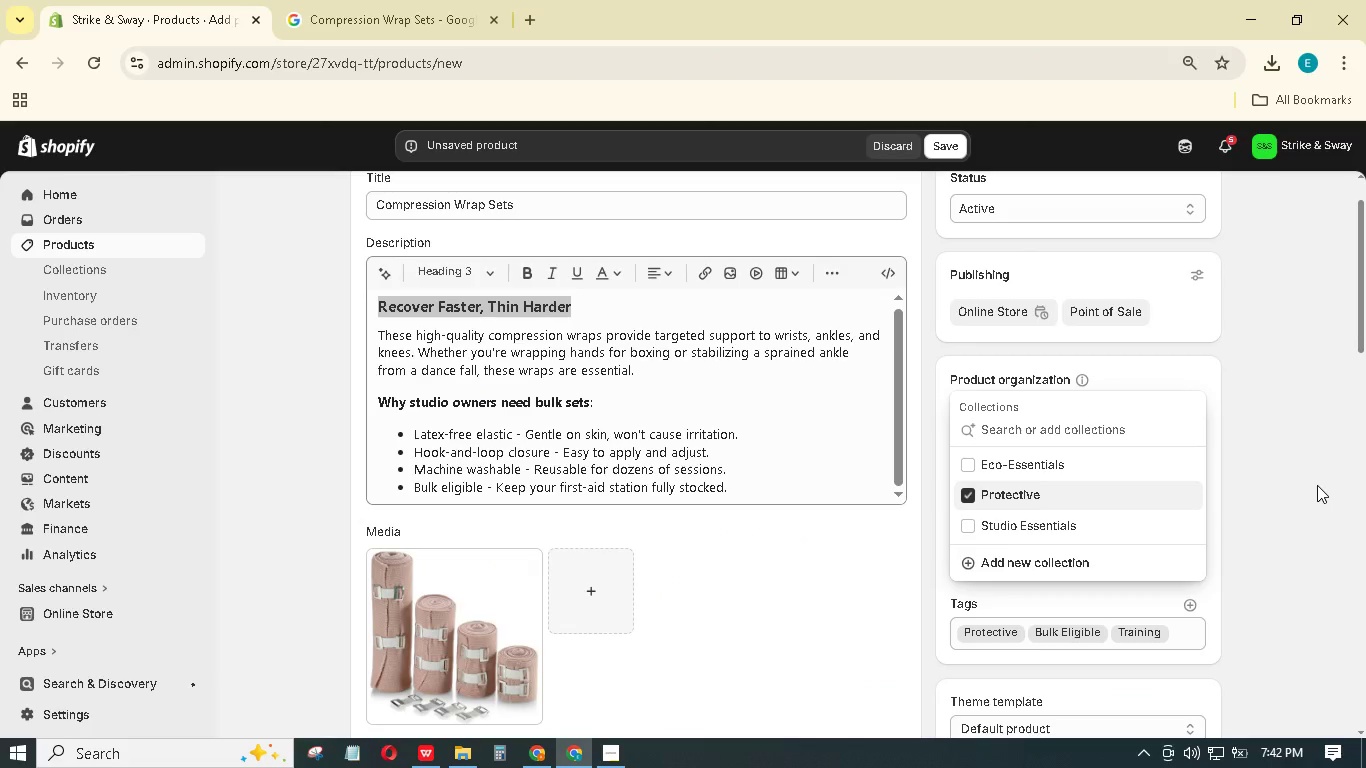 
left_click([1317, 485])
 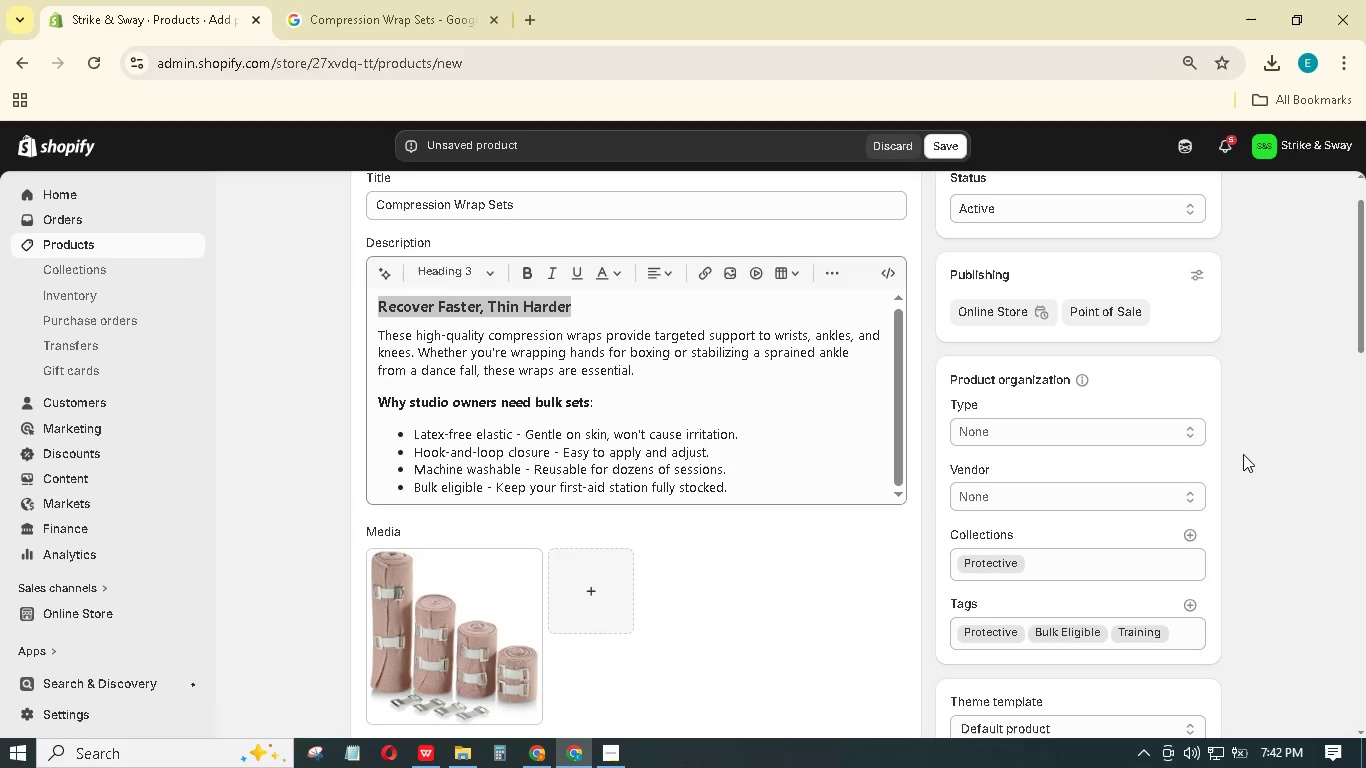 
scroll: coordinate [1243, 454], scroll_direction: down, amount: 9.0
 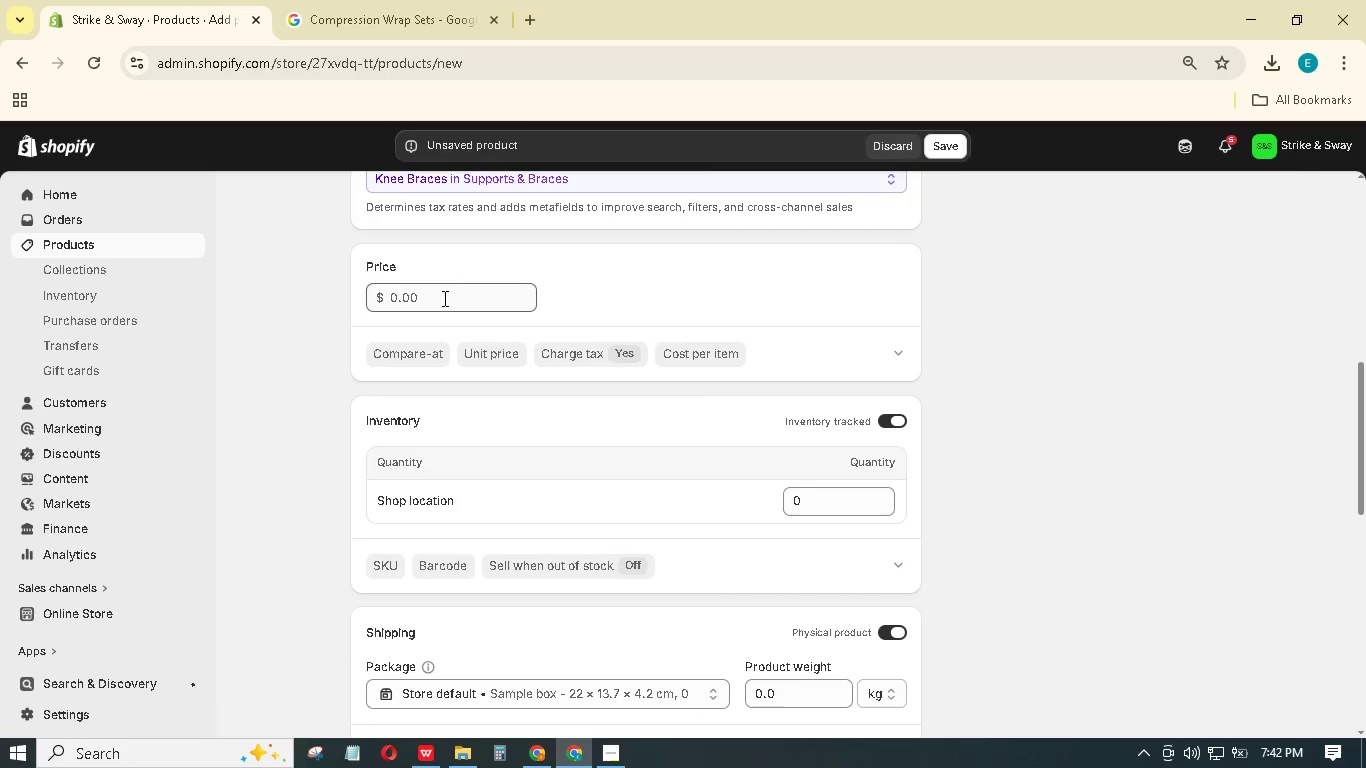 
left_click_drag(start_coordinate=[444, 295], to_coordinate=[340, 293])
 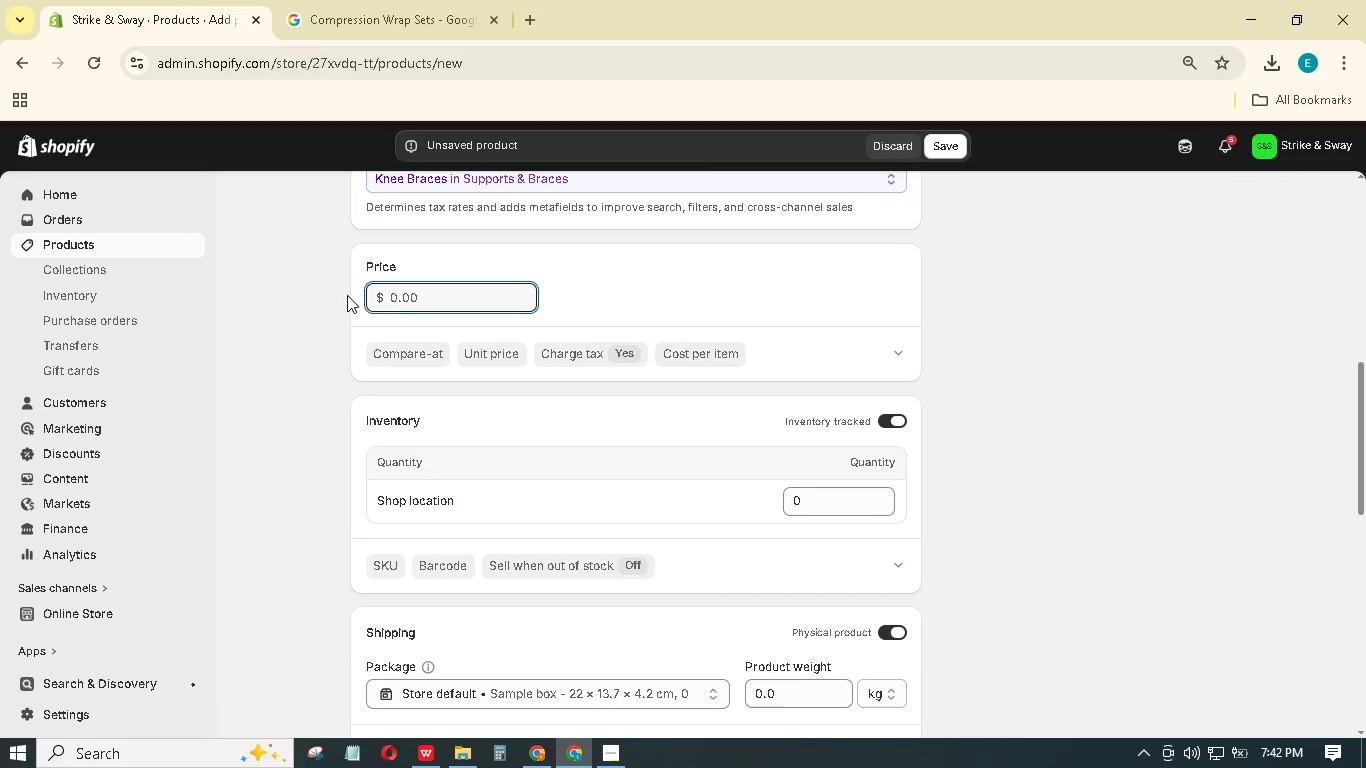 
key(Numpad2)
 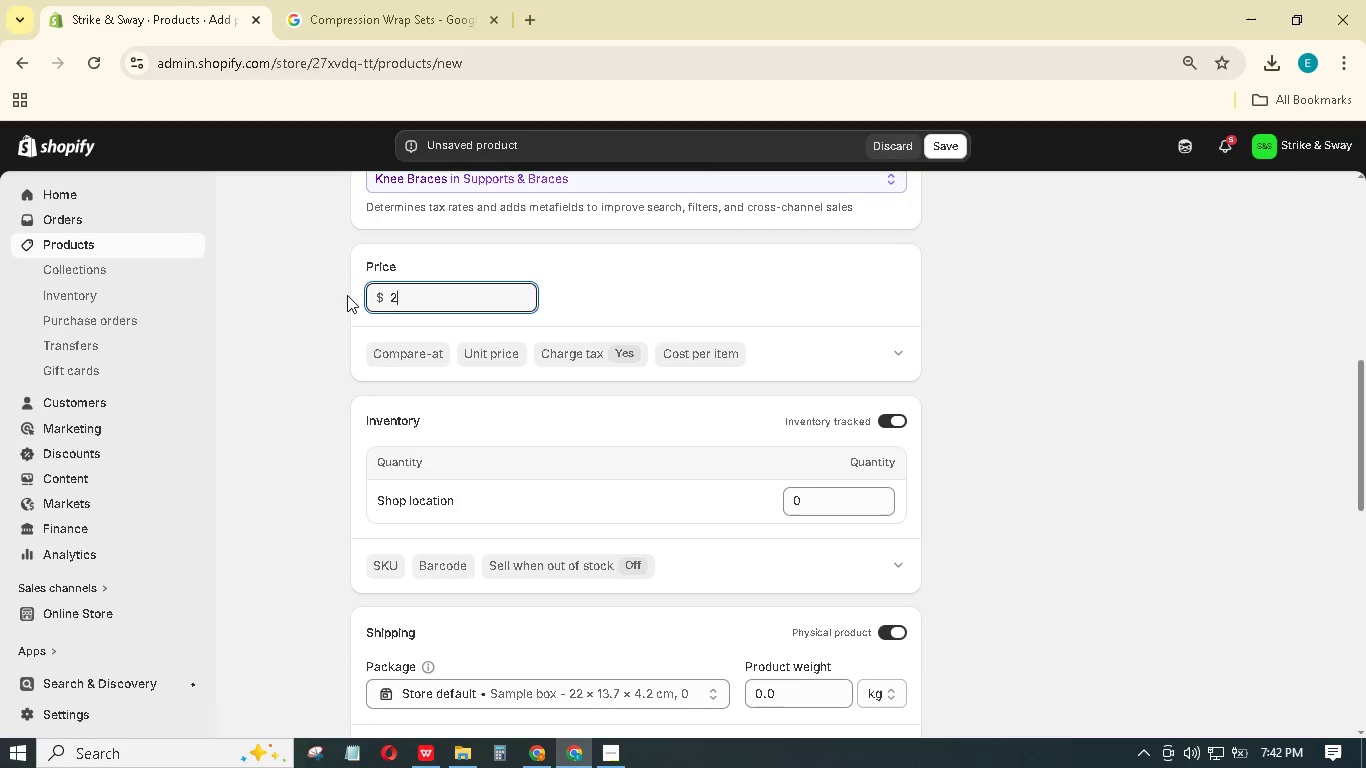 
key(Numpad4)
 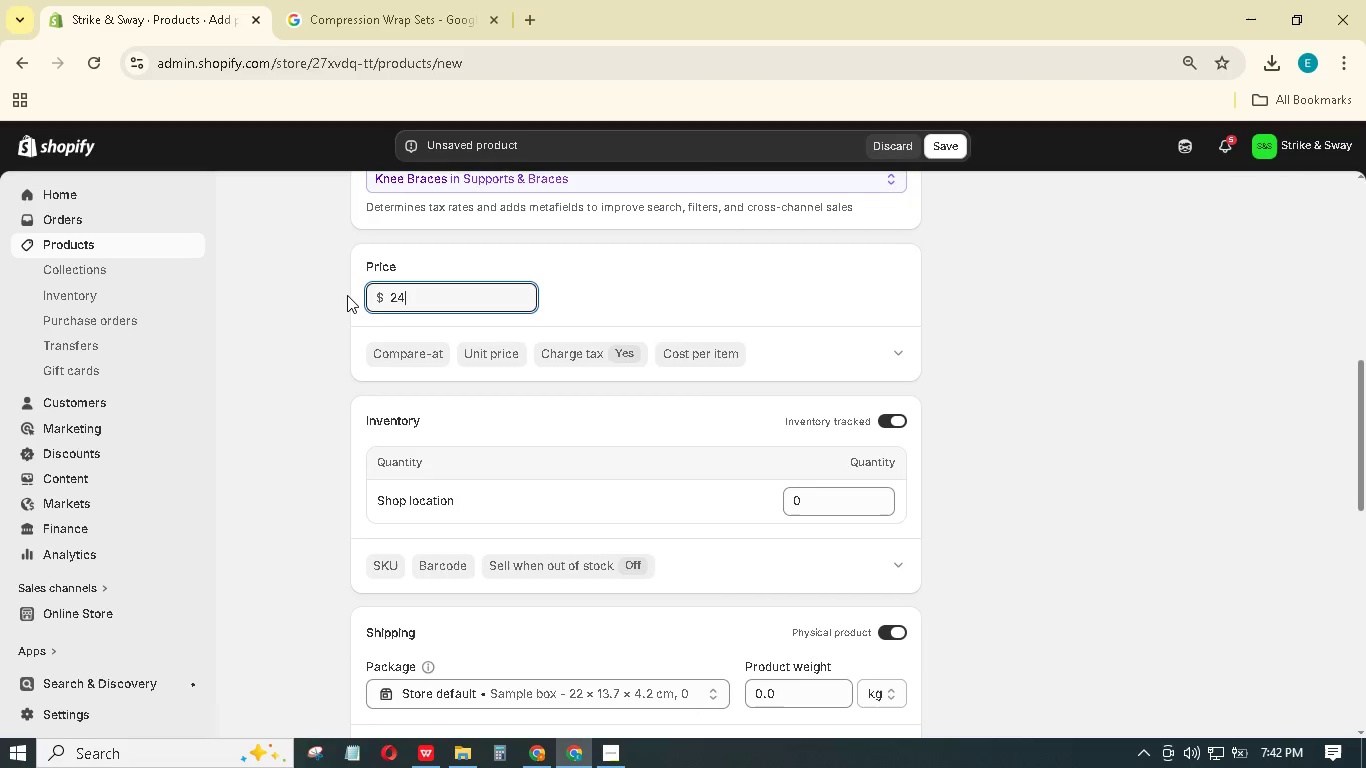 
key(NumpadDecimal)
 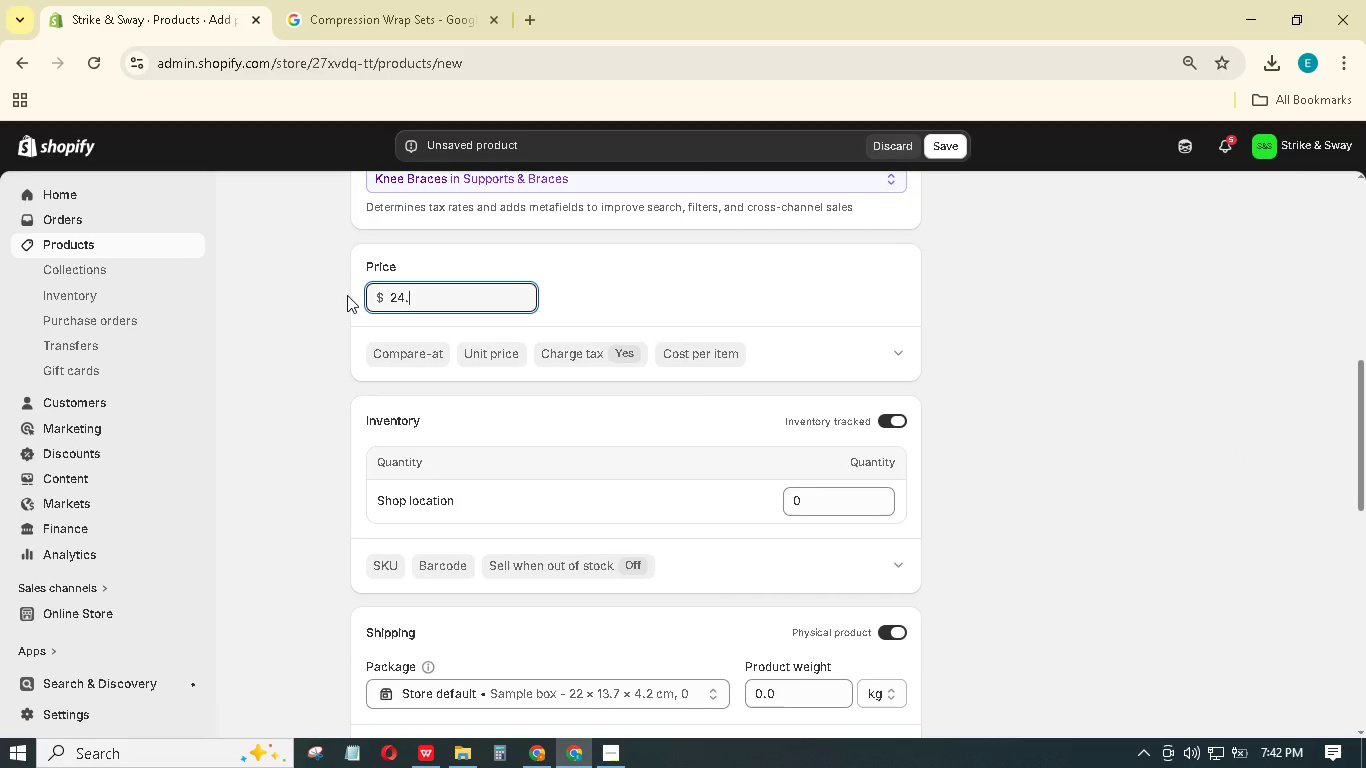 
key(Numpad9)
 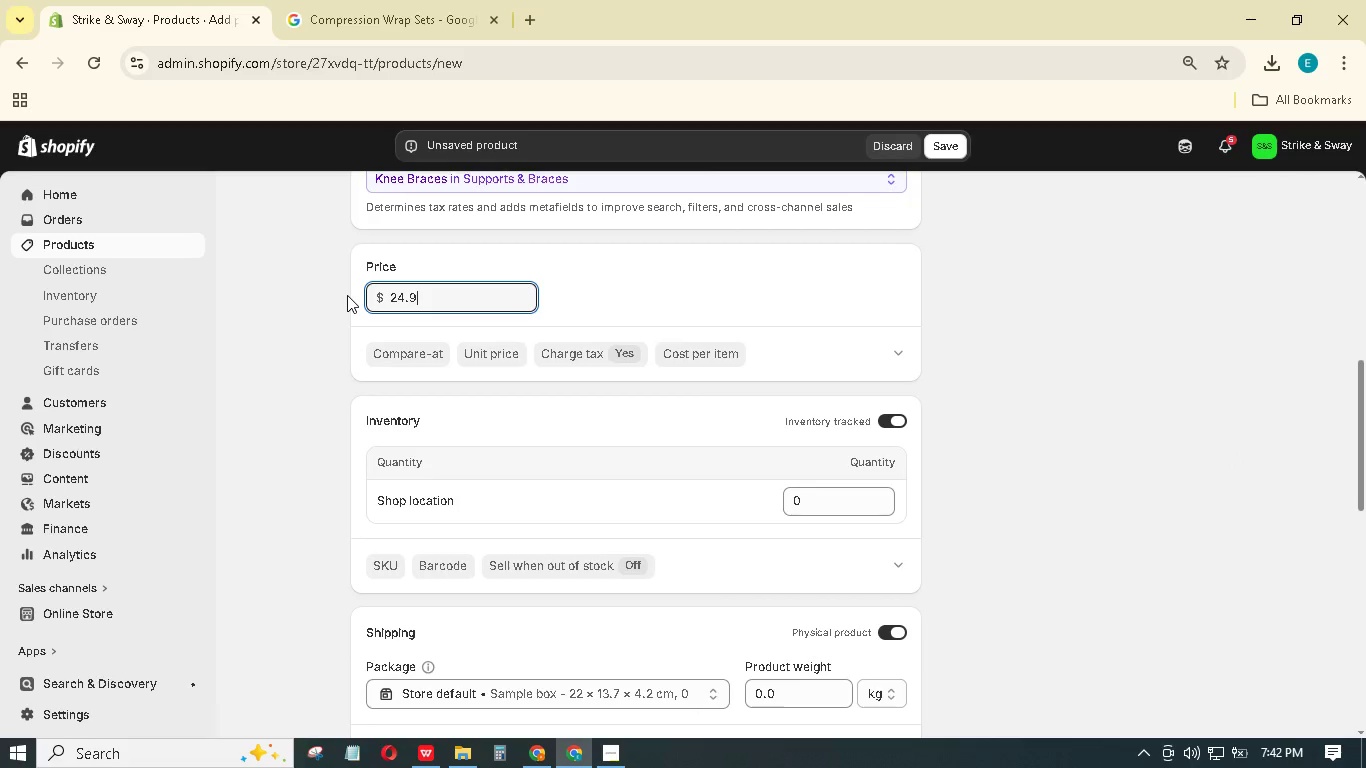 
key(Numpad9)
 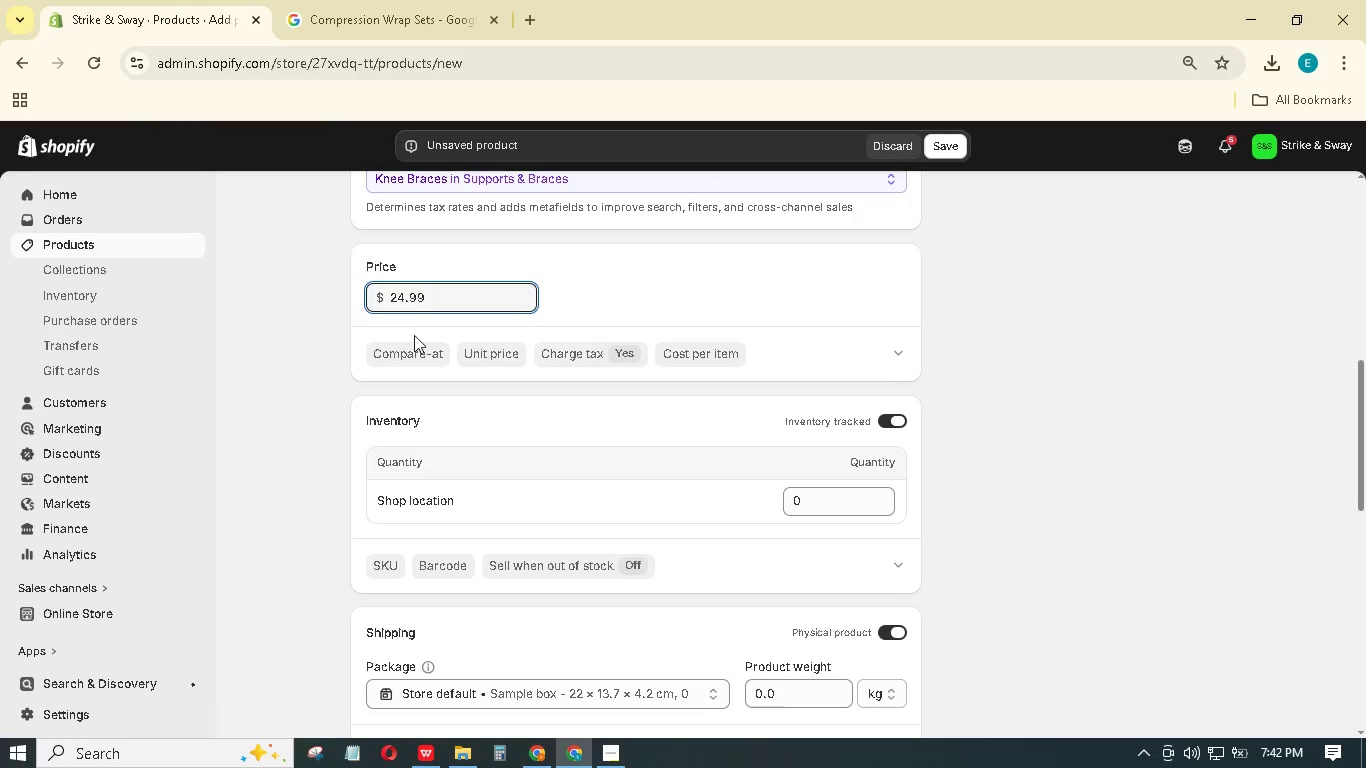 
left_click([432, 352])
 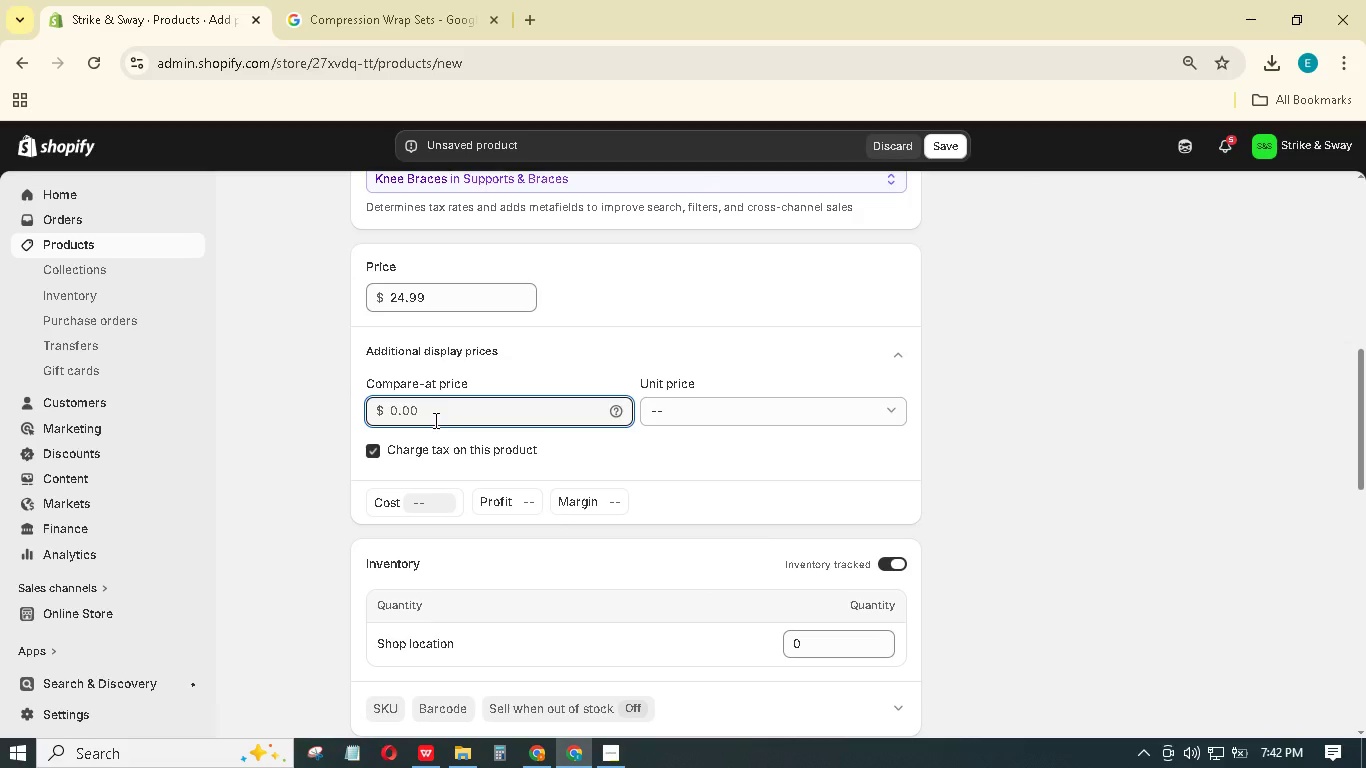 
key(Numpad4)
 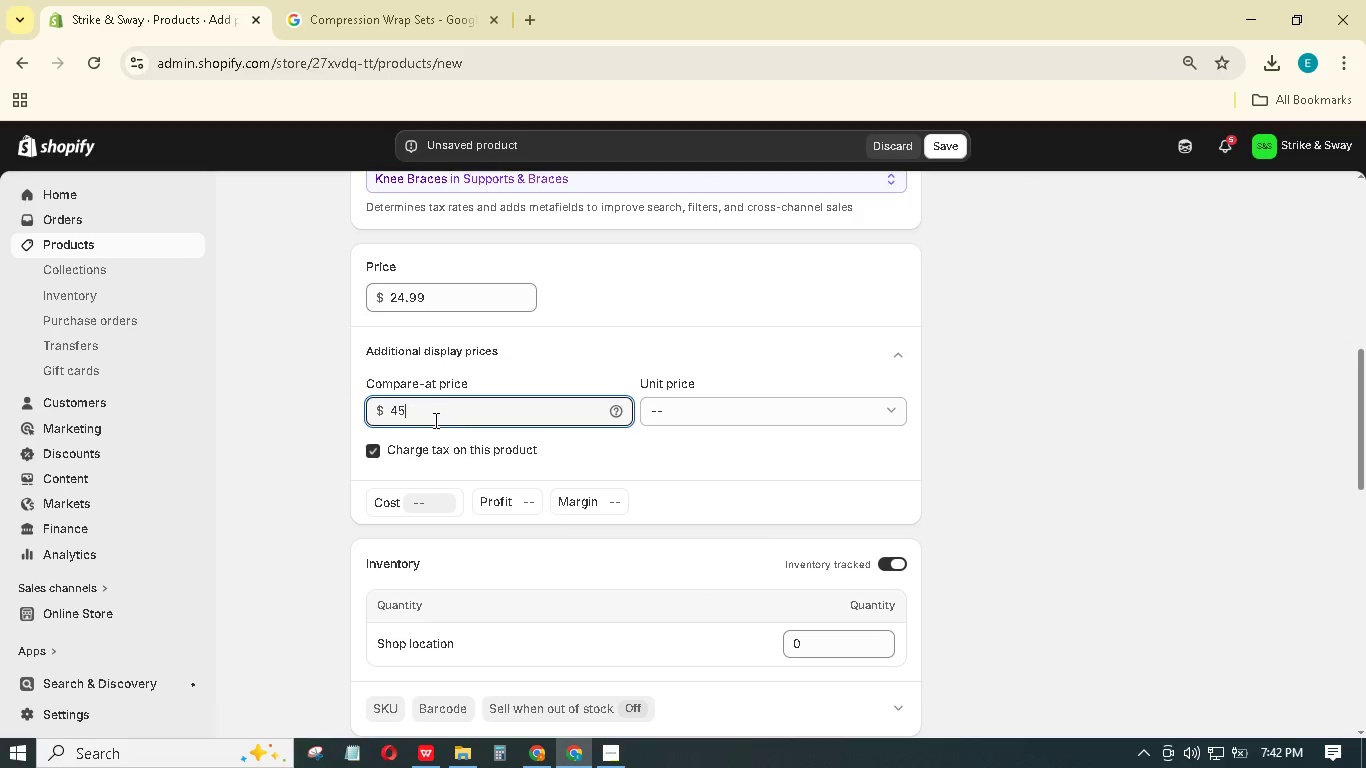 
key(Numpad5)
 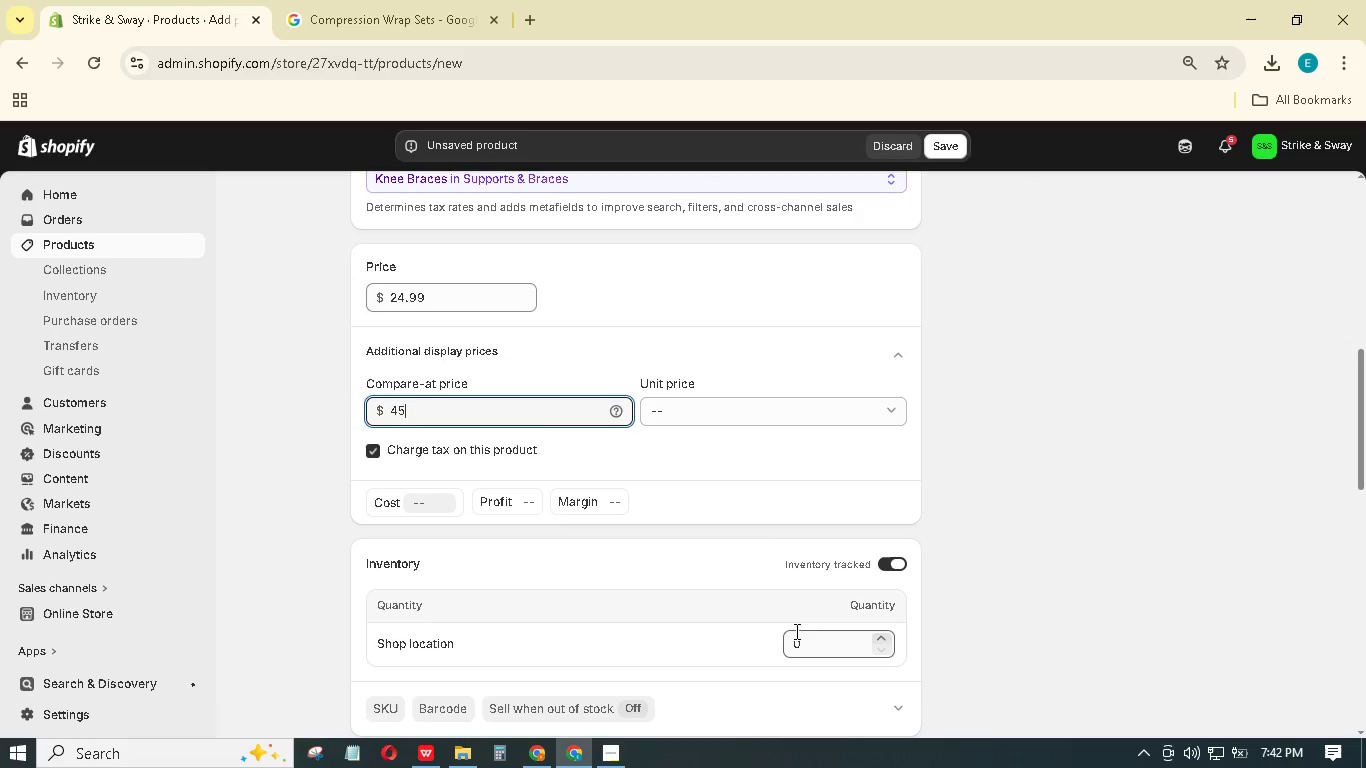 
left_click_drag(start_coordinate=[811, 640], to_coordinate=[793, 640])
 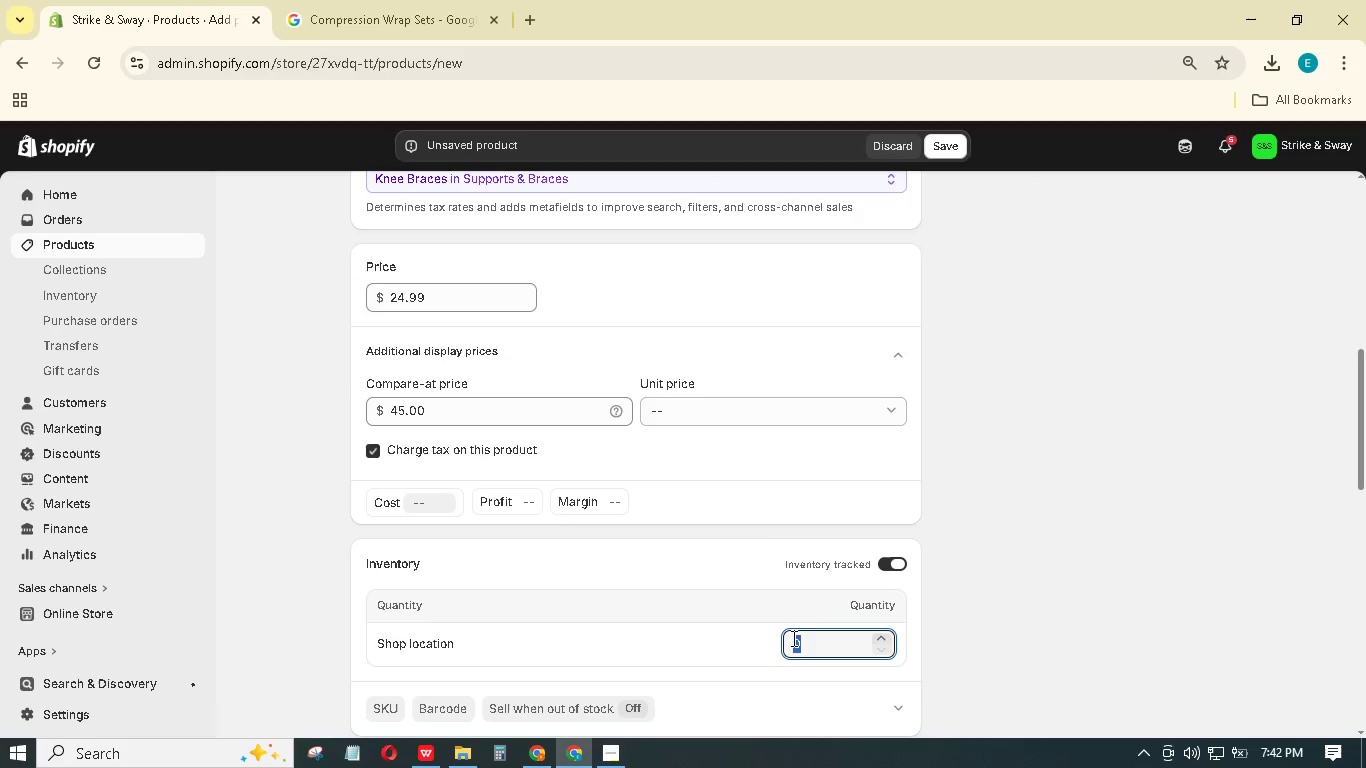 
key(Numpad3)
 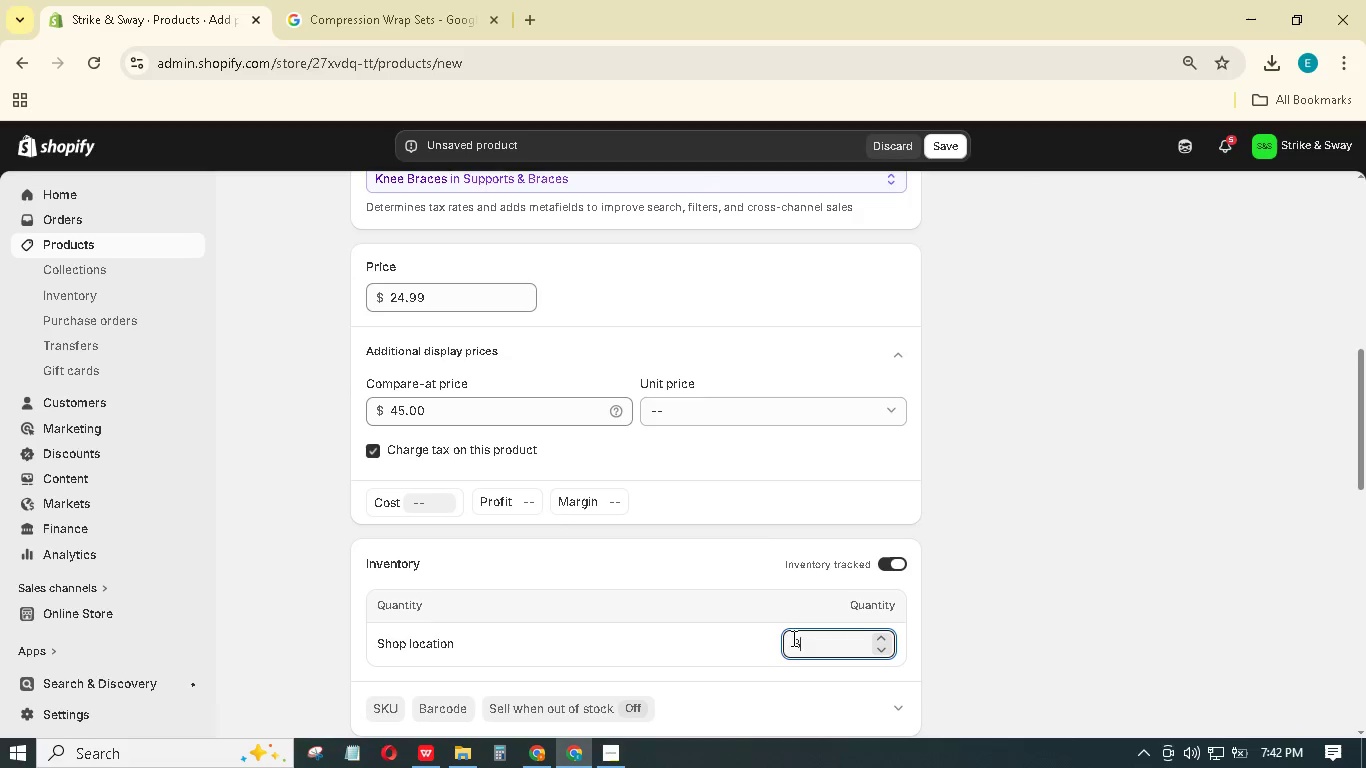 
key(Numpad0)
 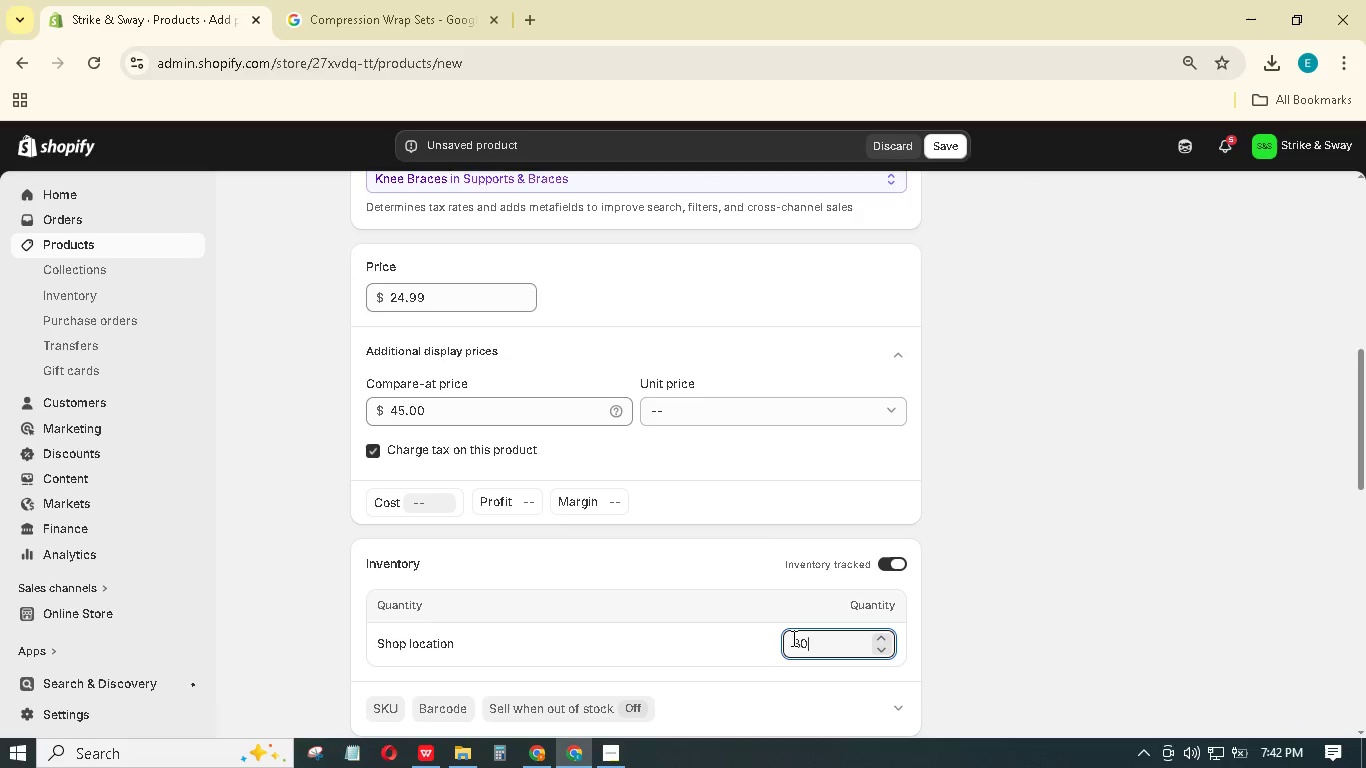 
key(Numpad0)
 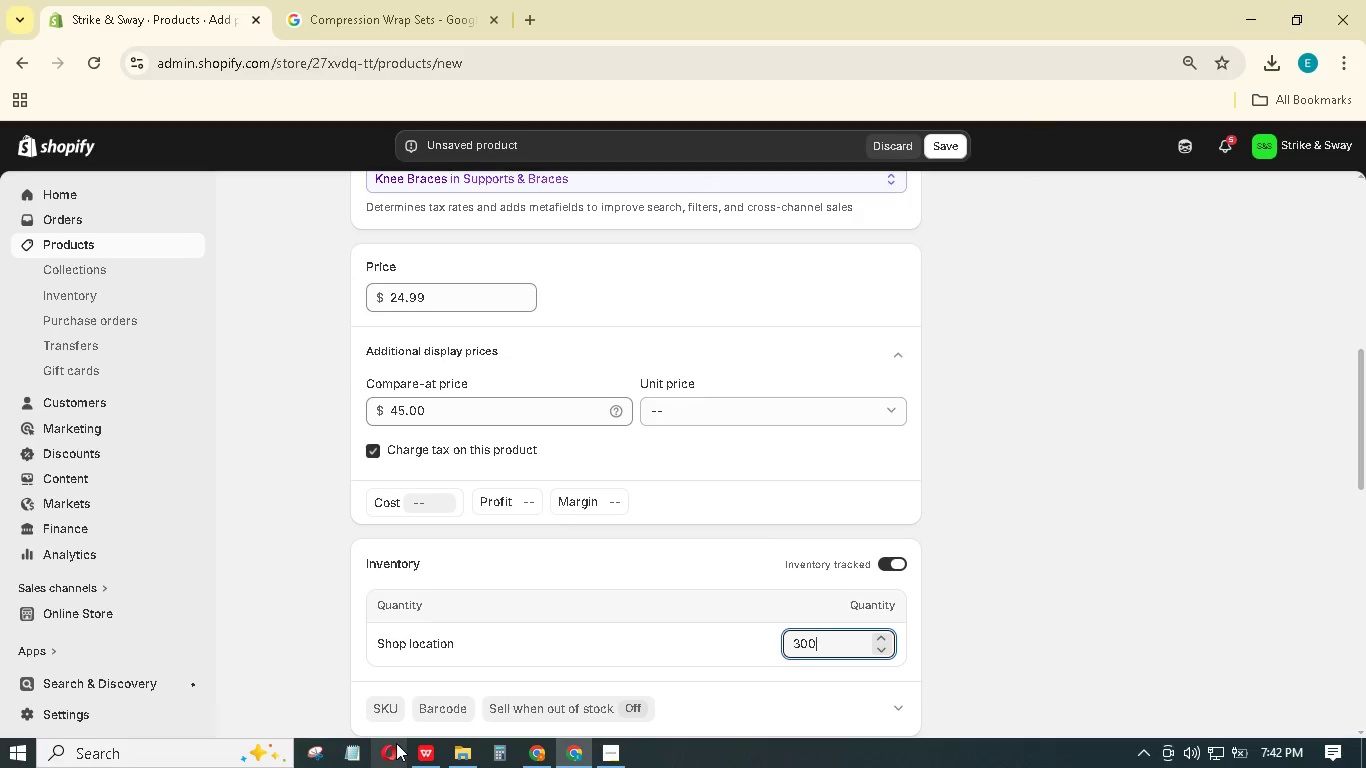 
left_click([413, 759])
 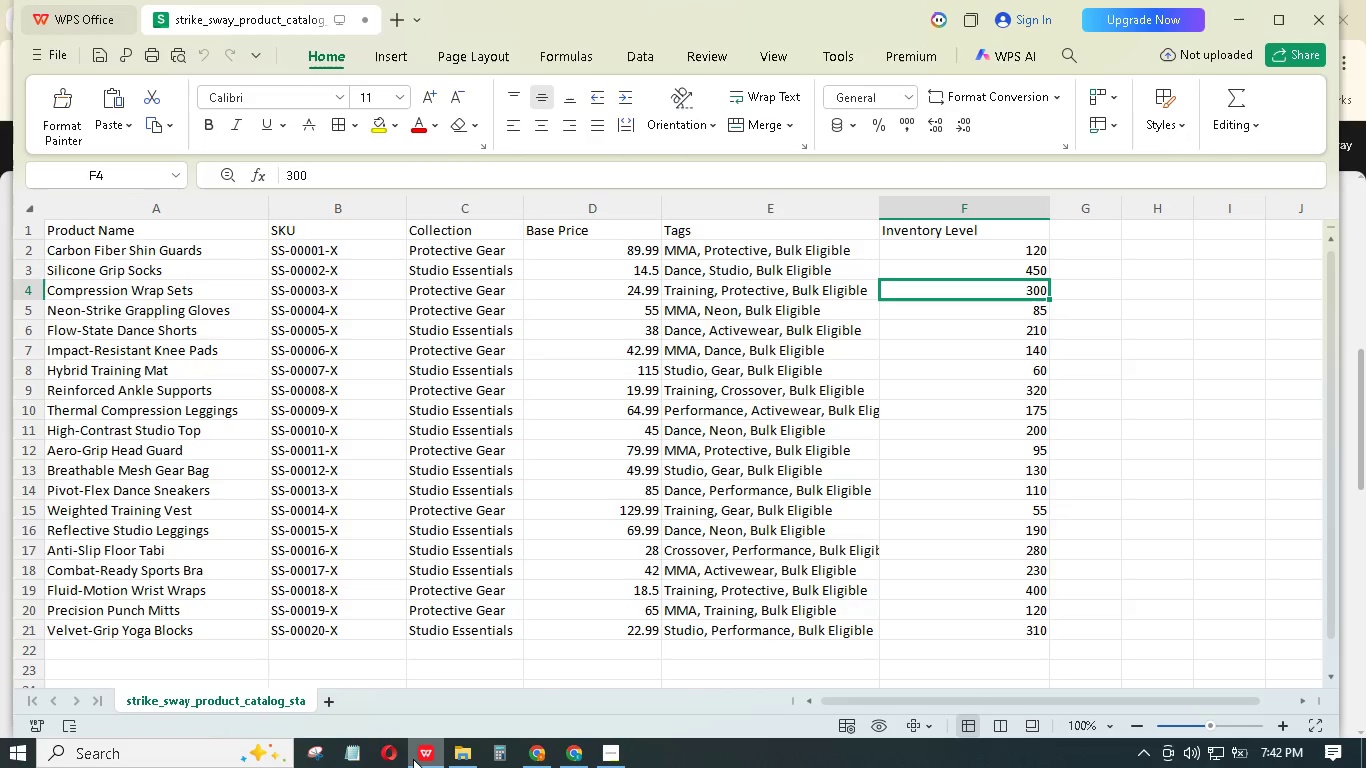 
left_click([413, 759])
 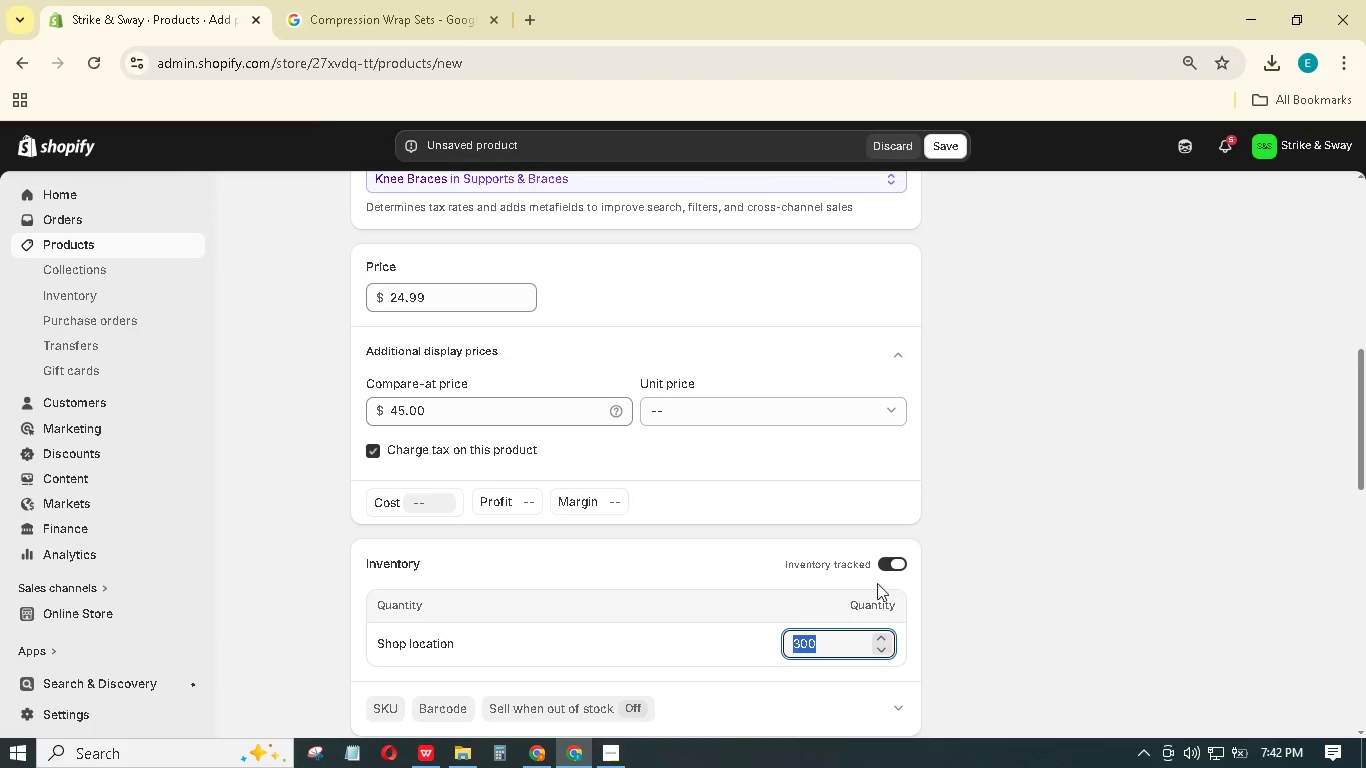 
scroll: coordinate [978, 553], scroll_direction: down, amount: 2.0
 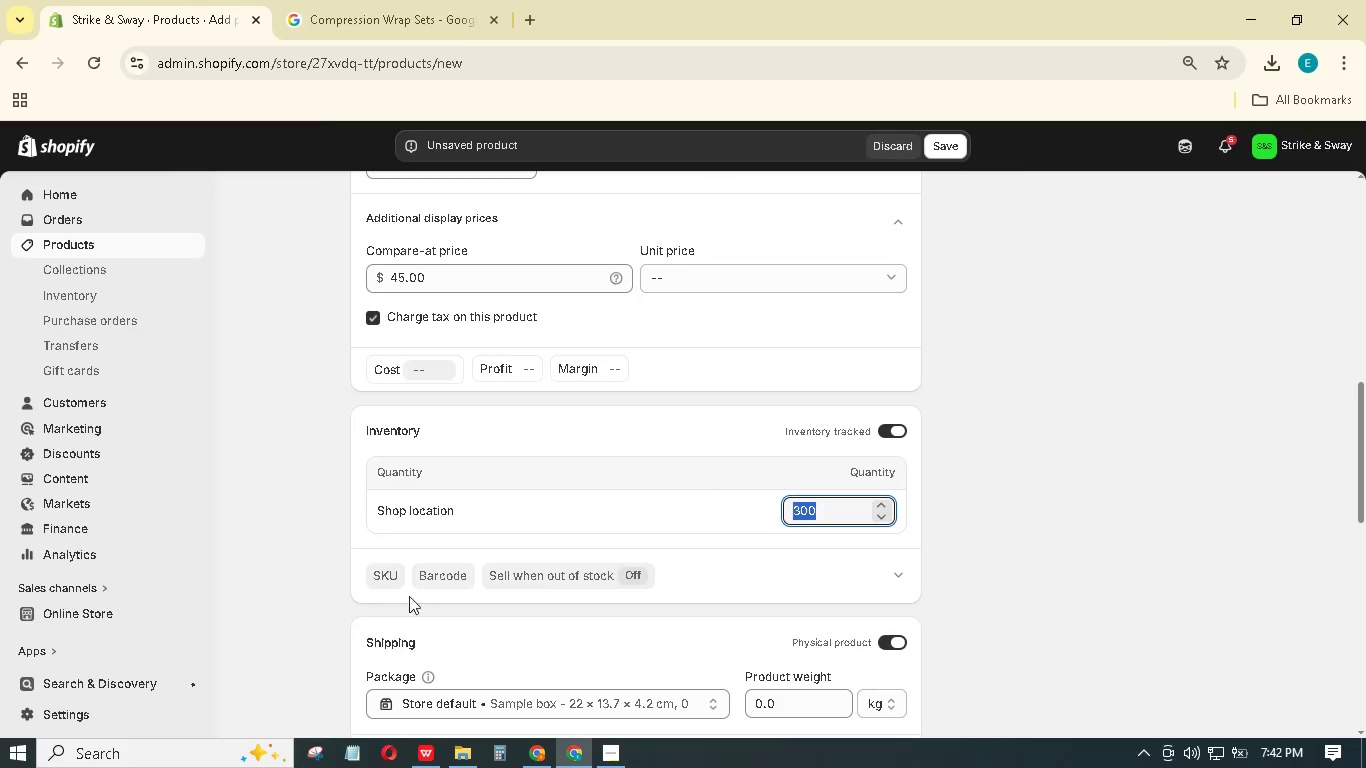 
left_click([394, 576])
 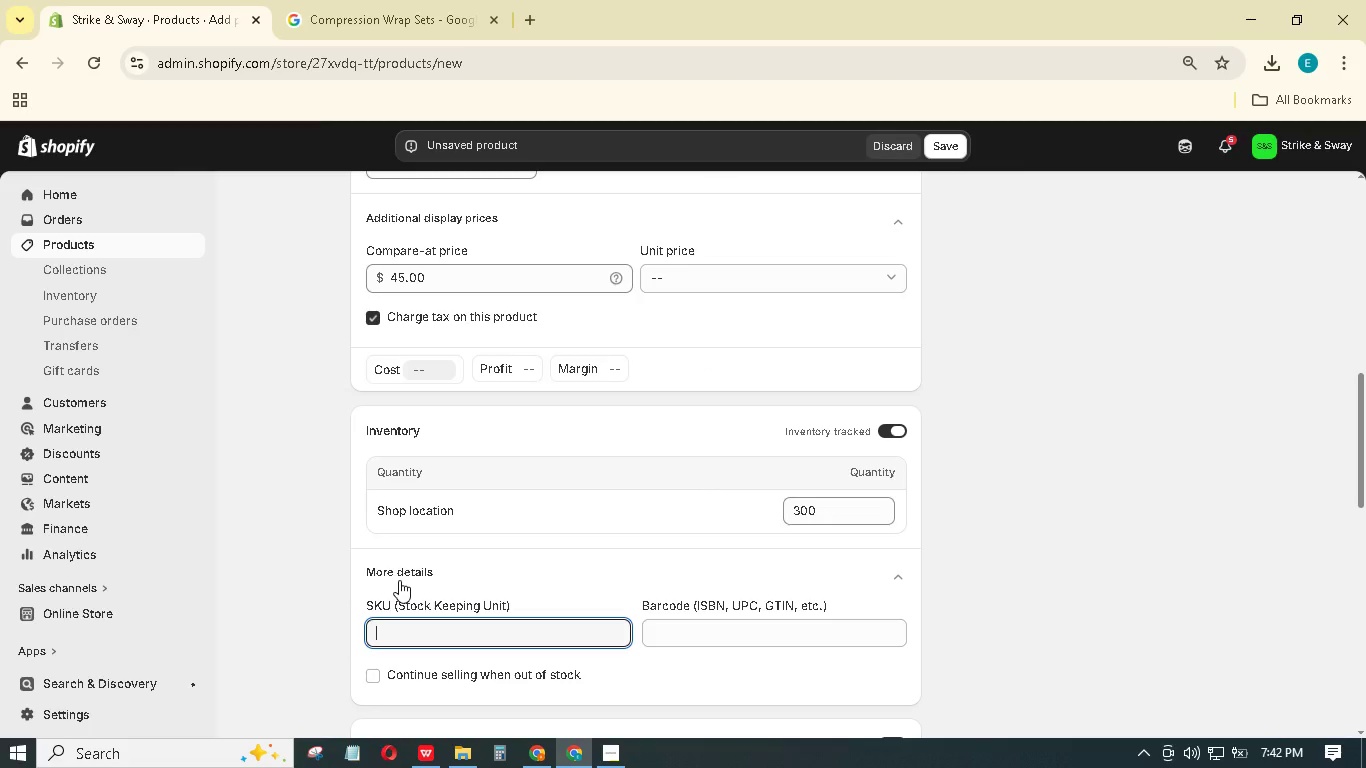 
type(SS-00003-X)
 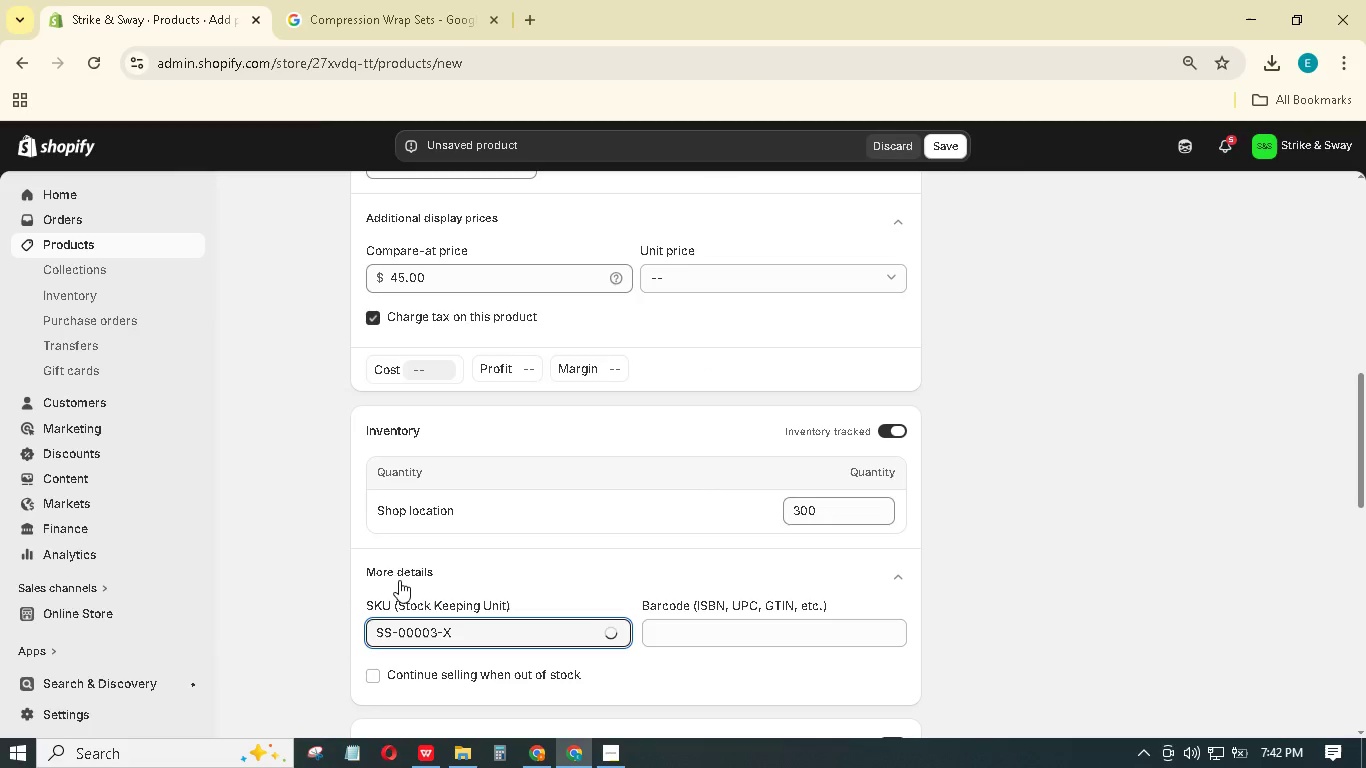 
scroll: coordinate [531, 615], scroll_direction: down, amount: 2.0
 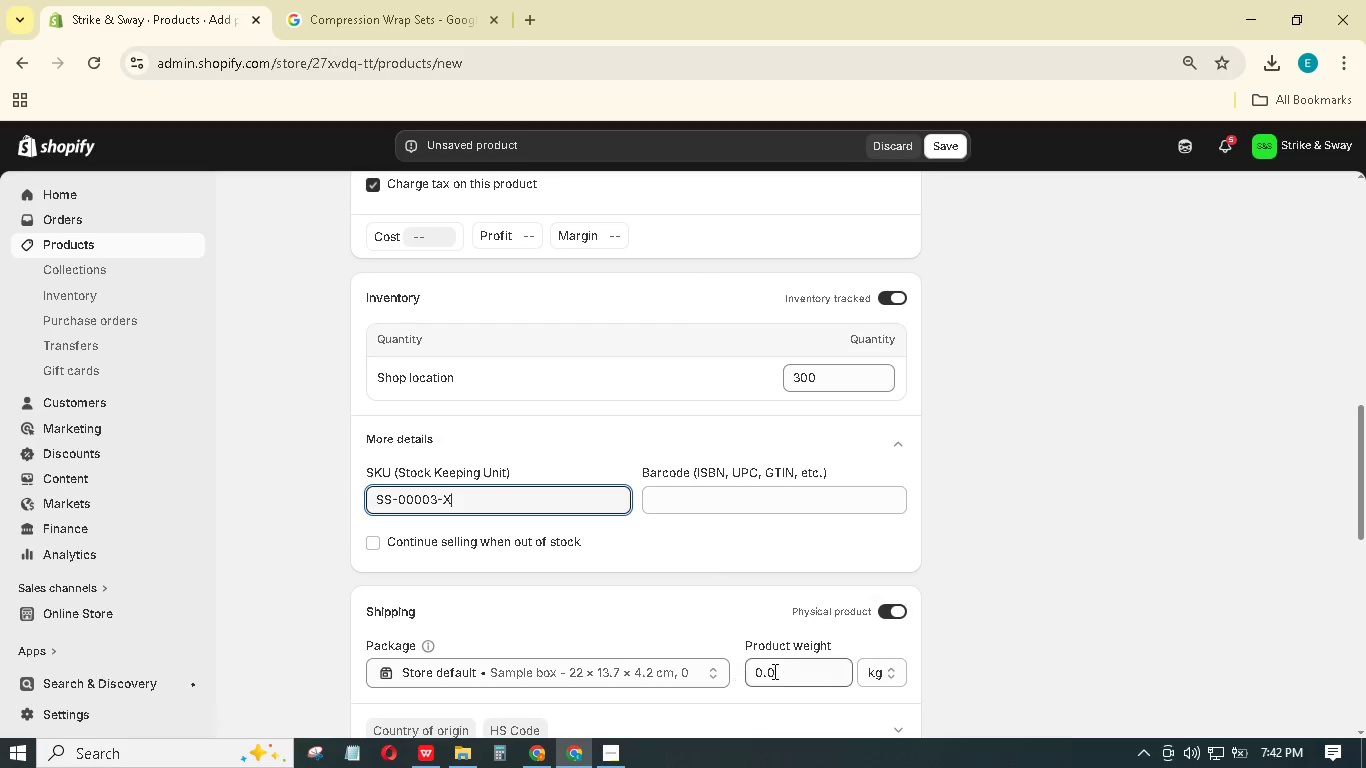 
left_click_drag(start_coordinate=[788, 675], to_coordinate=[729, 650])
 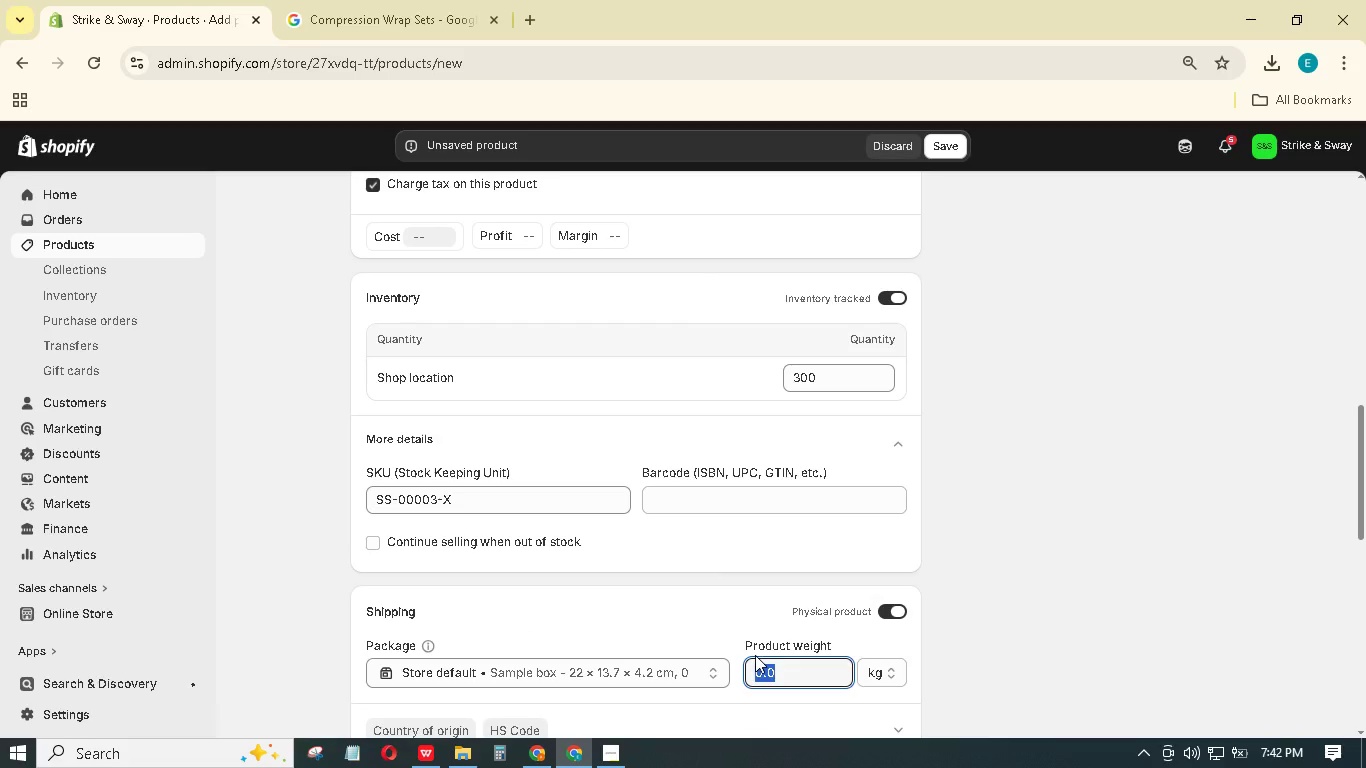 
key(Numpad0)
 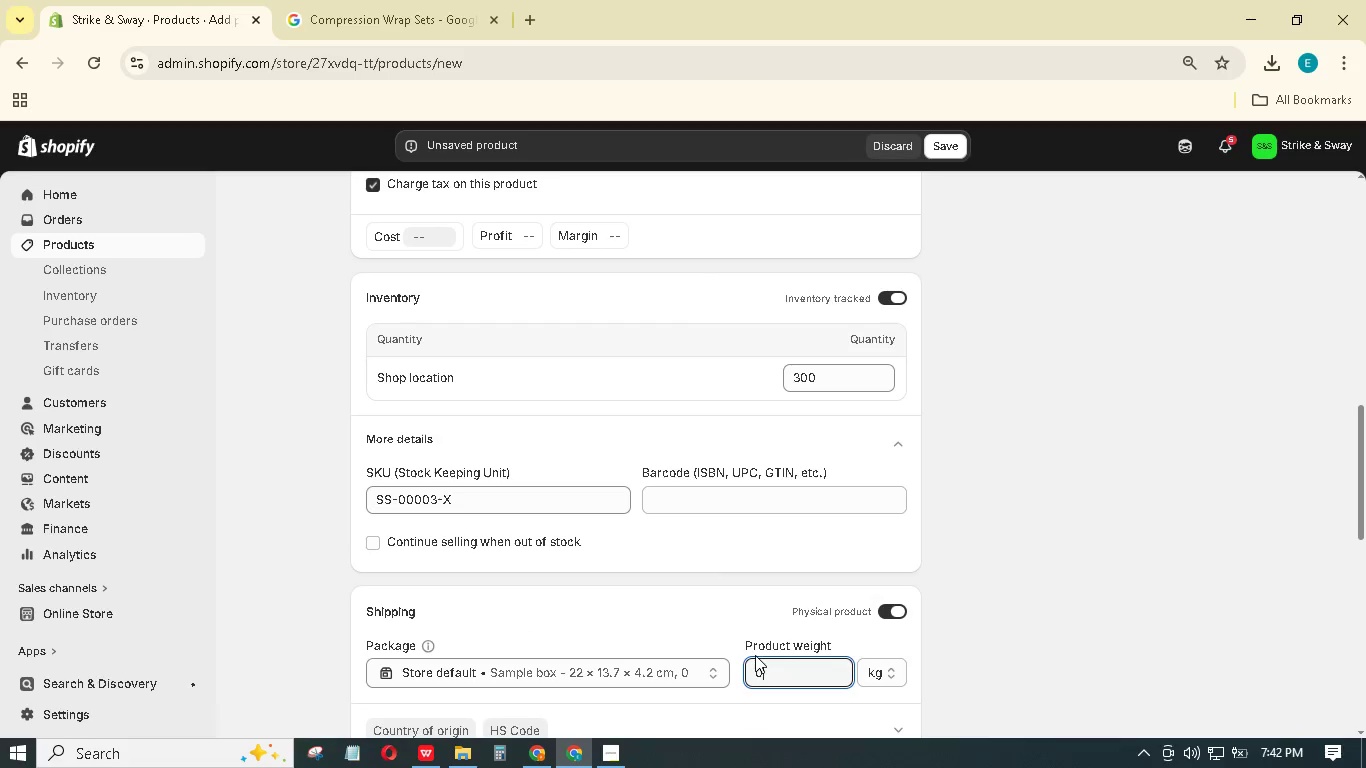 
key(NumpadDecimal)
 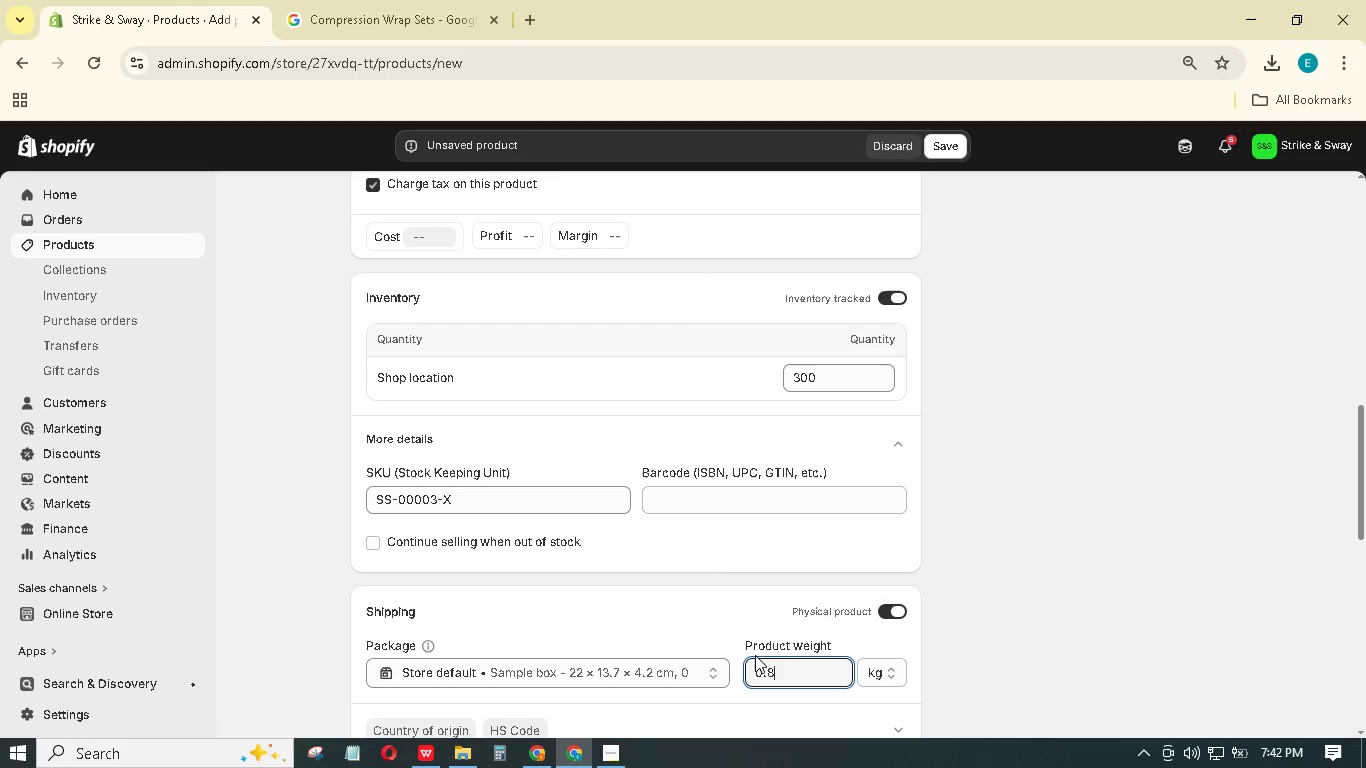 
key(Numpad8)
 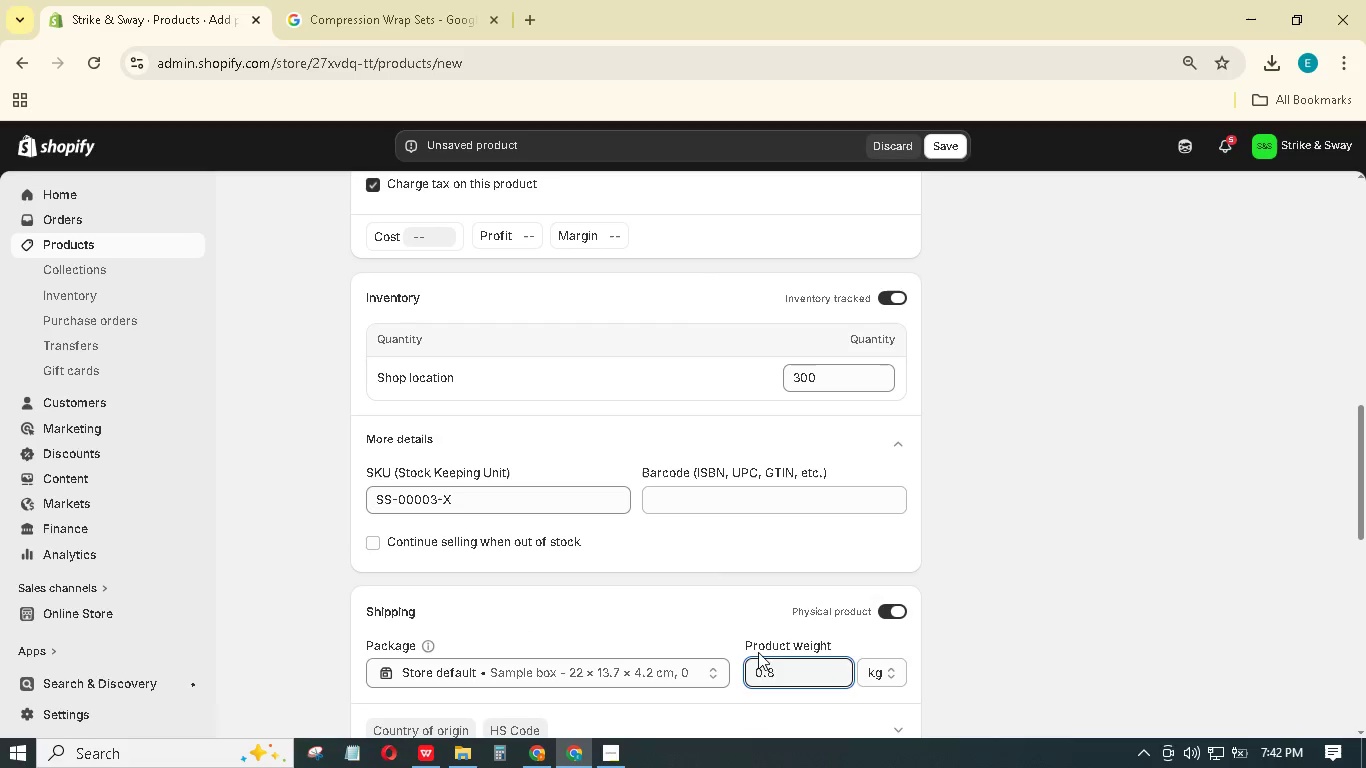 
scroll: coordinate [756, 650], scroll_direction: down, amount: 6.0
 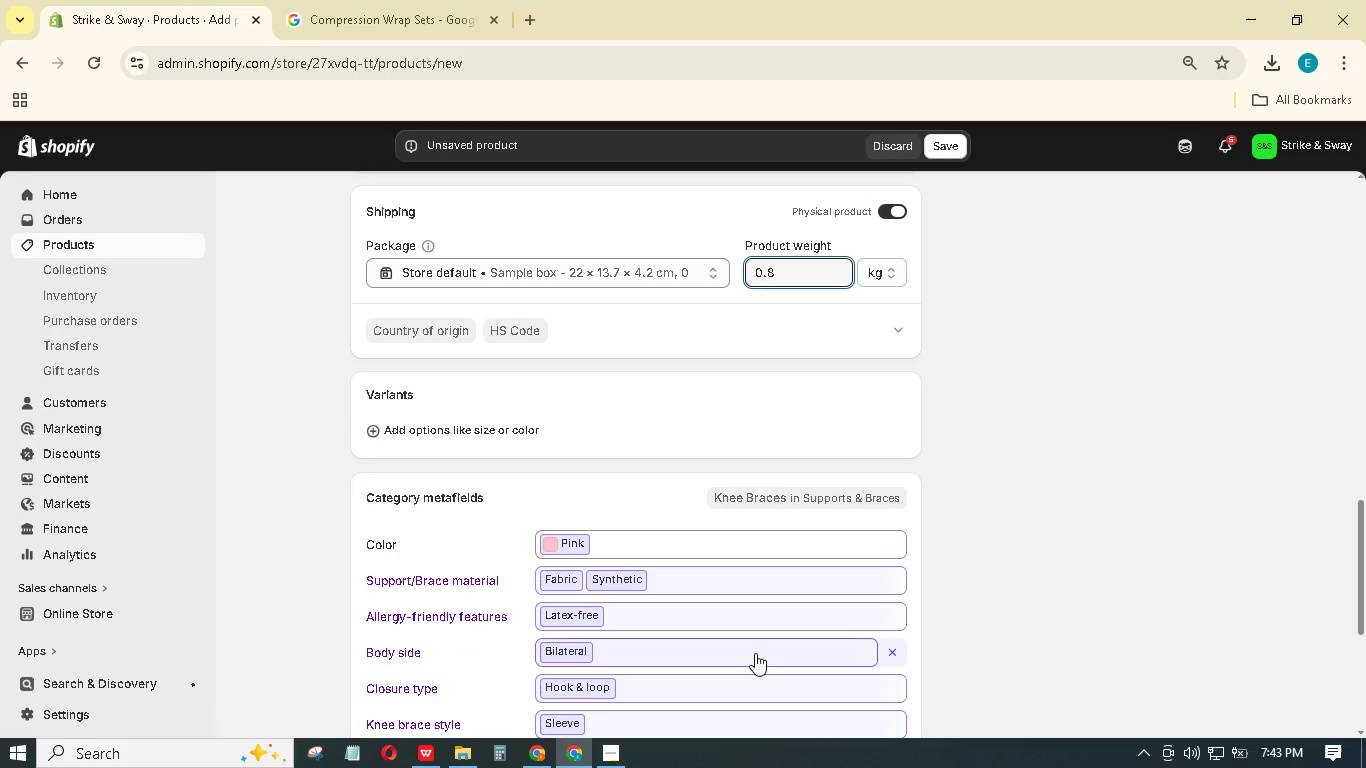 
wait(8.56)
 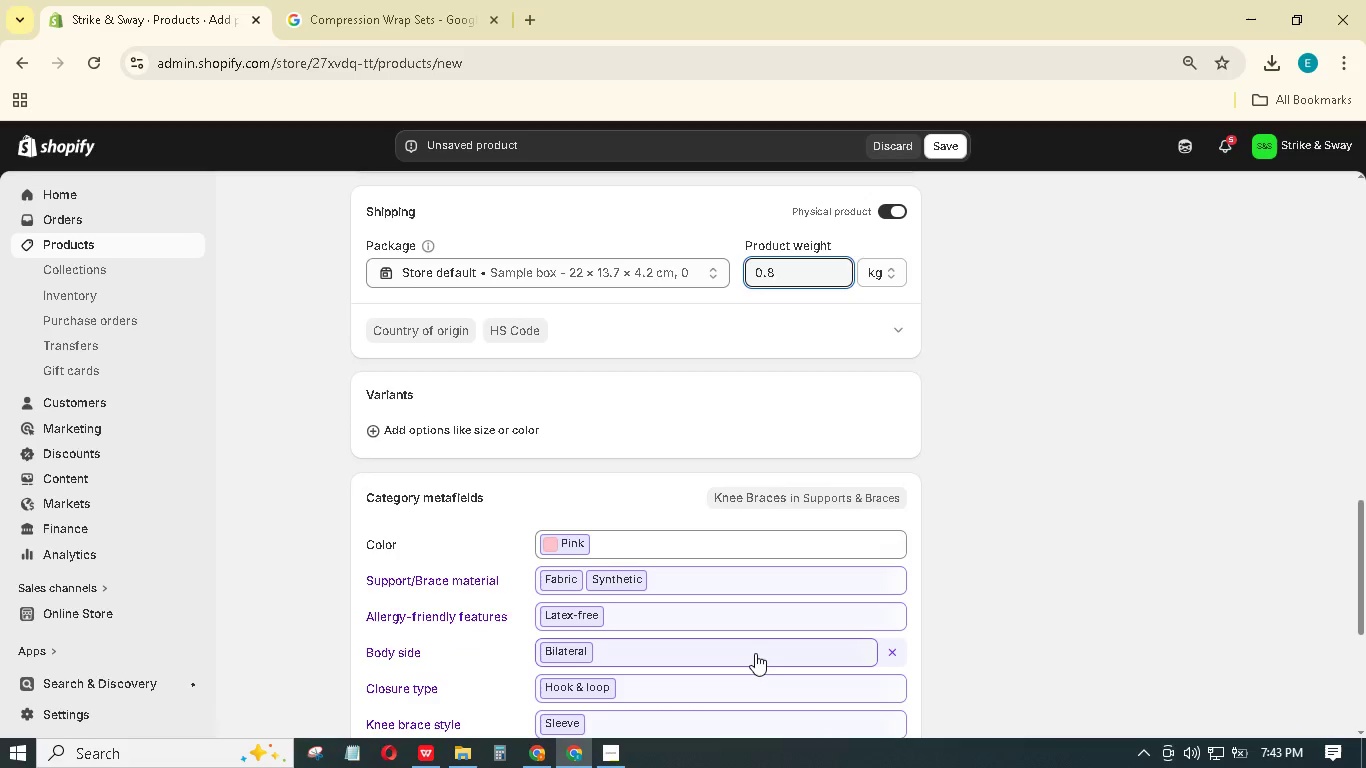 
scroll: coordinate [756, 681], scroll_direction: up, amount: 11.0
 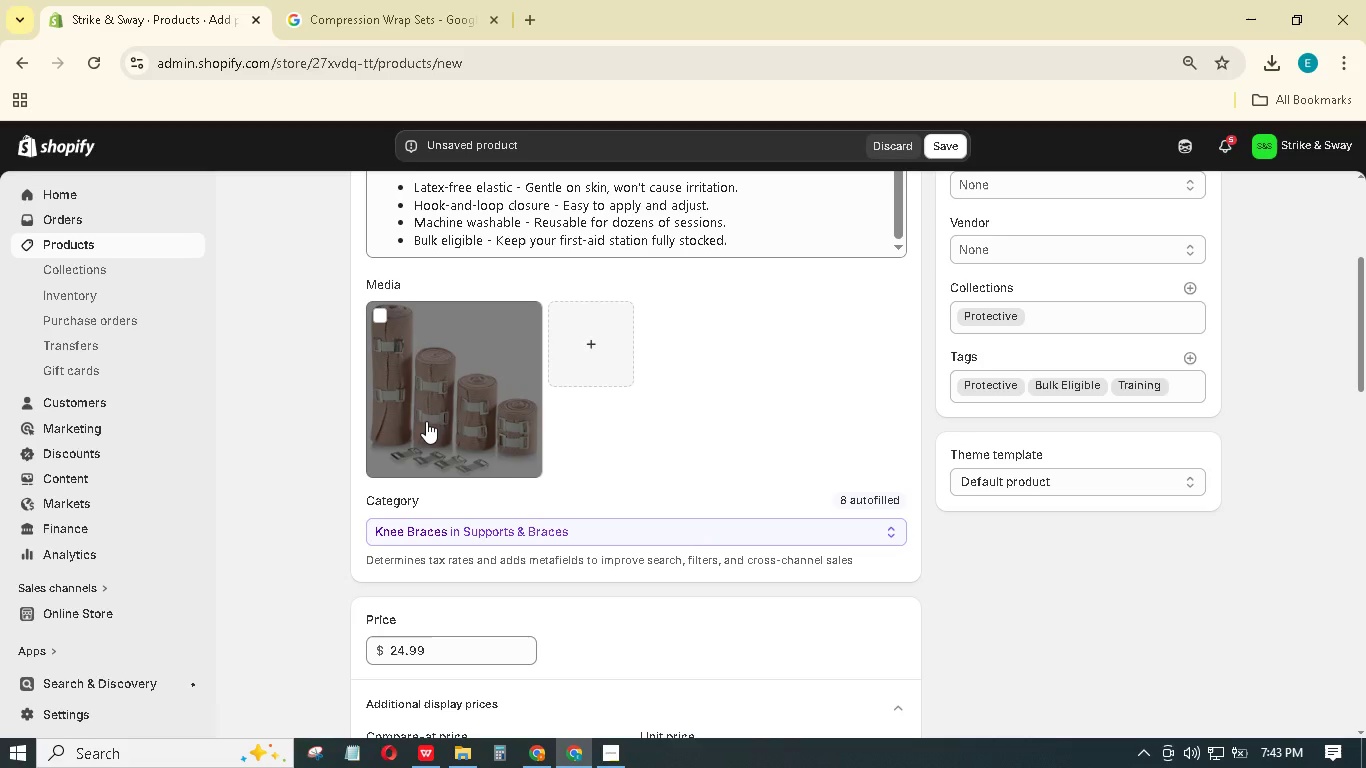 
scroll: coordinate [827, 557], scroll_direction: down, amount: 41.0
 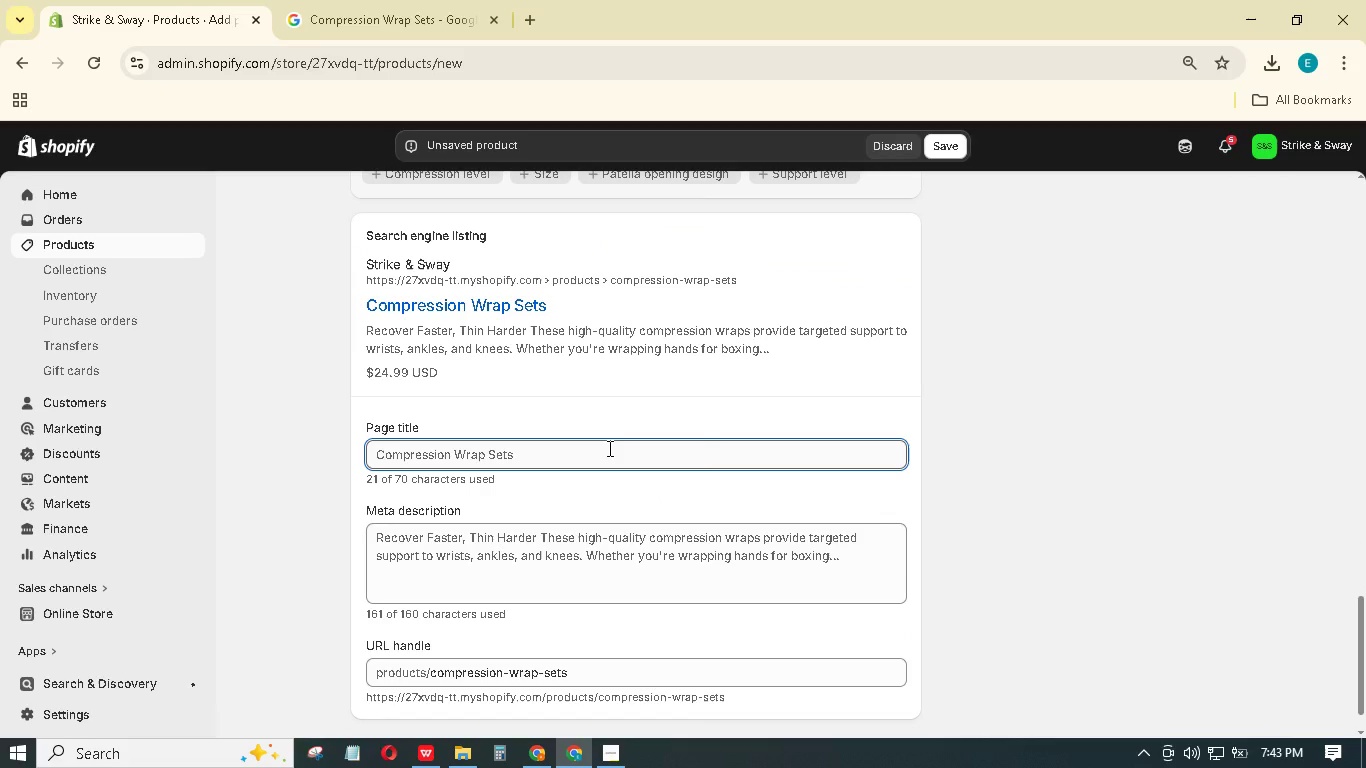 
left_click([608, 448])
 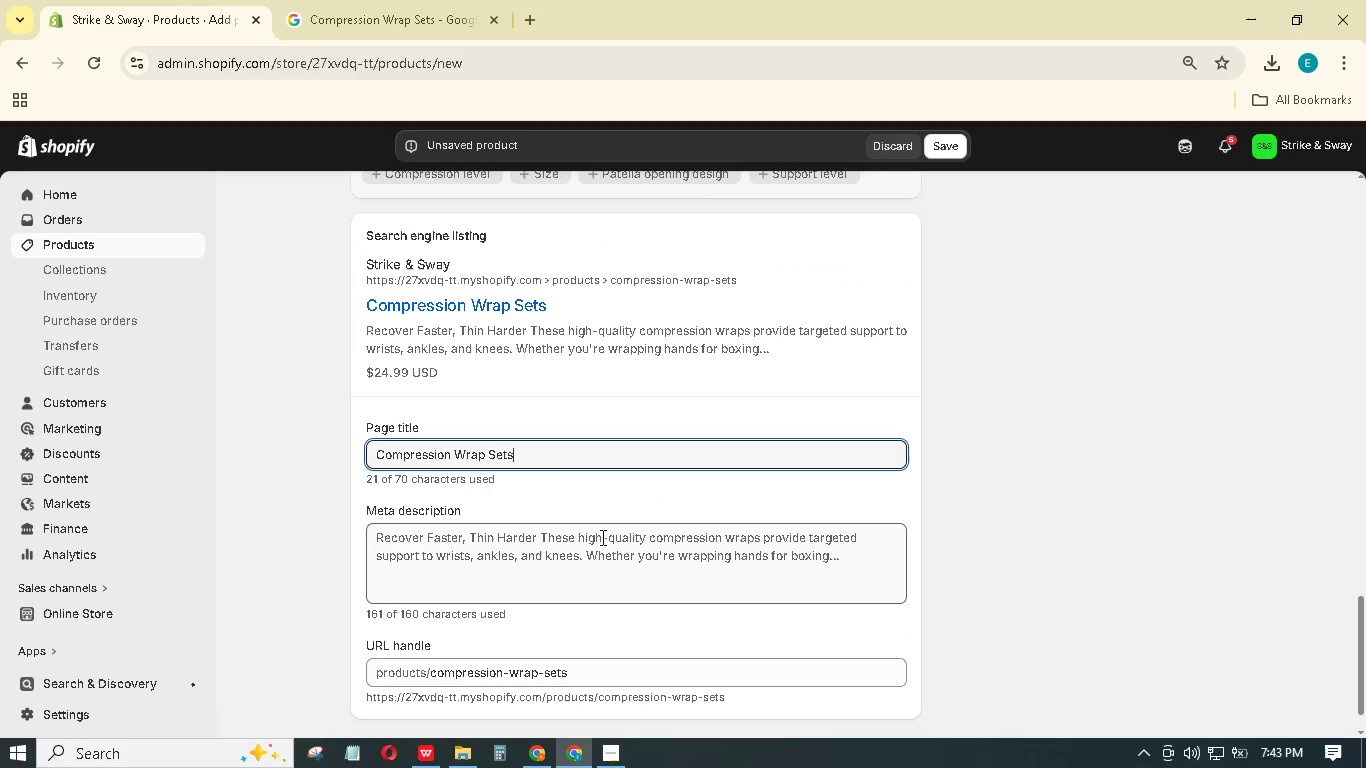 
left_click([602, 535])
 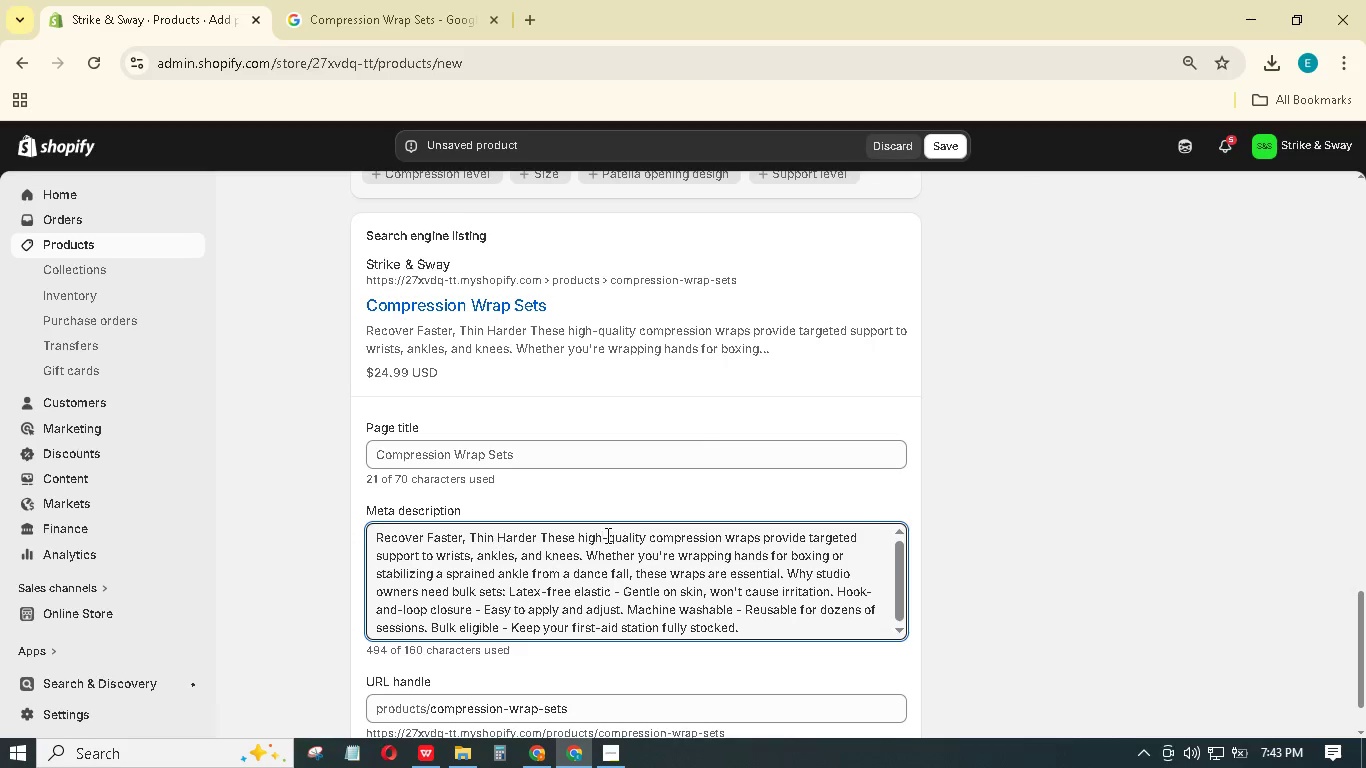 
key(Control+A)
 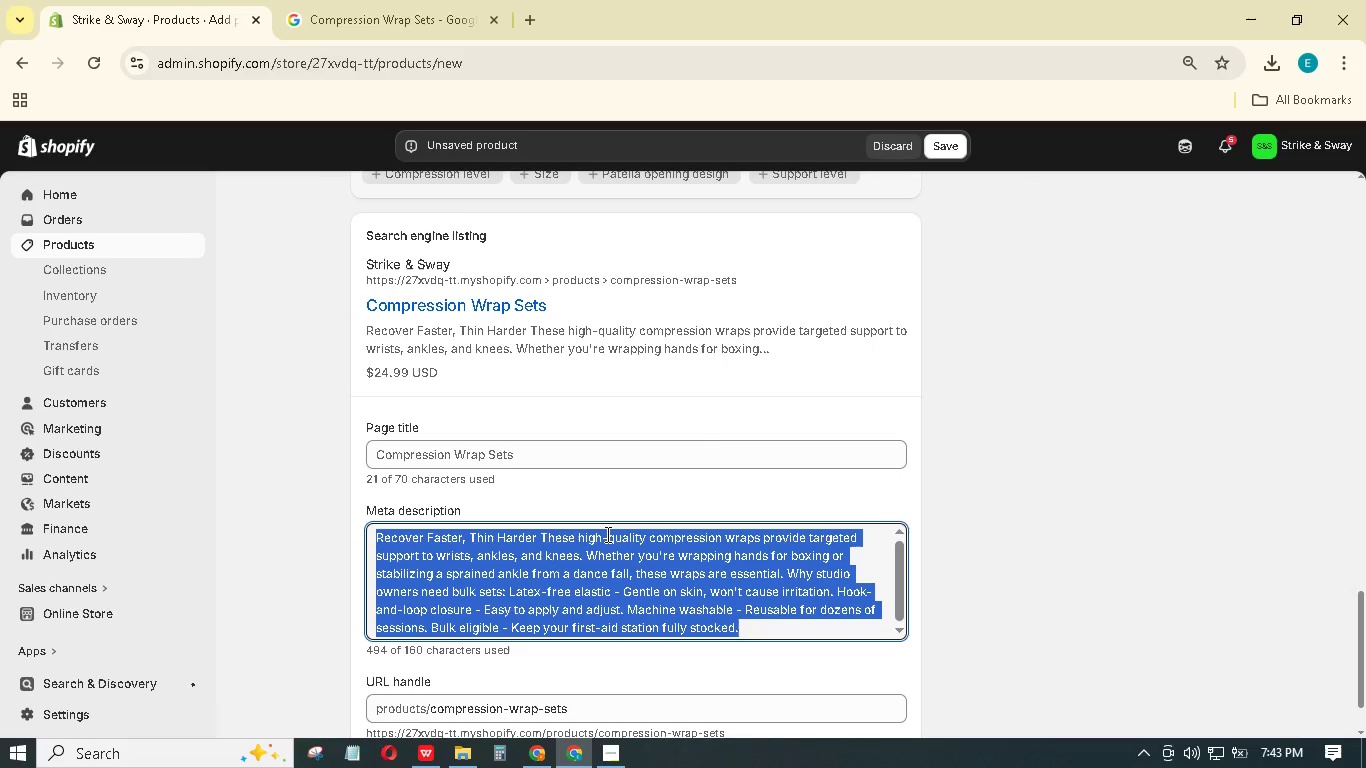 
type(Elastic compression wrap sets or musle recovery and joint support.)
 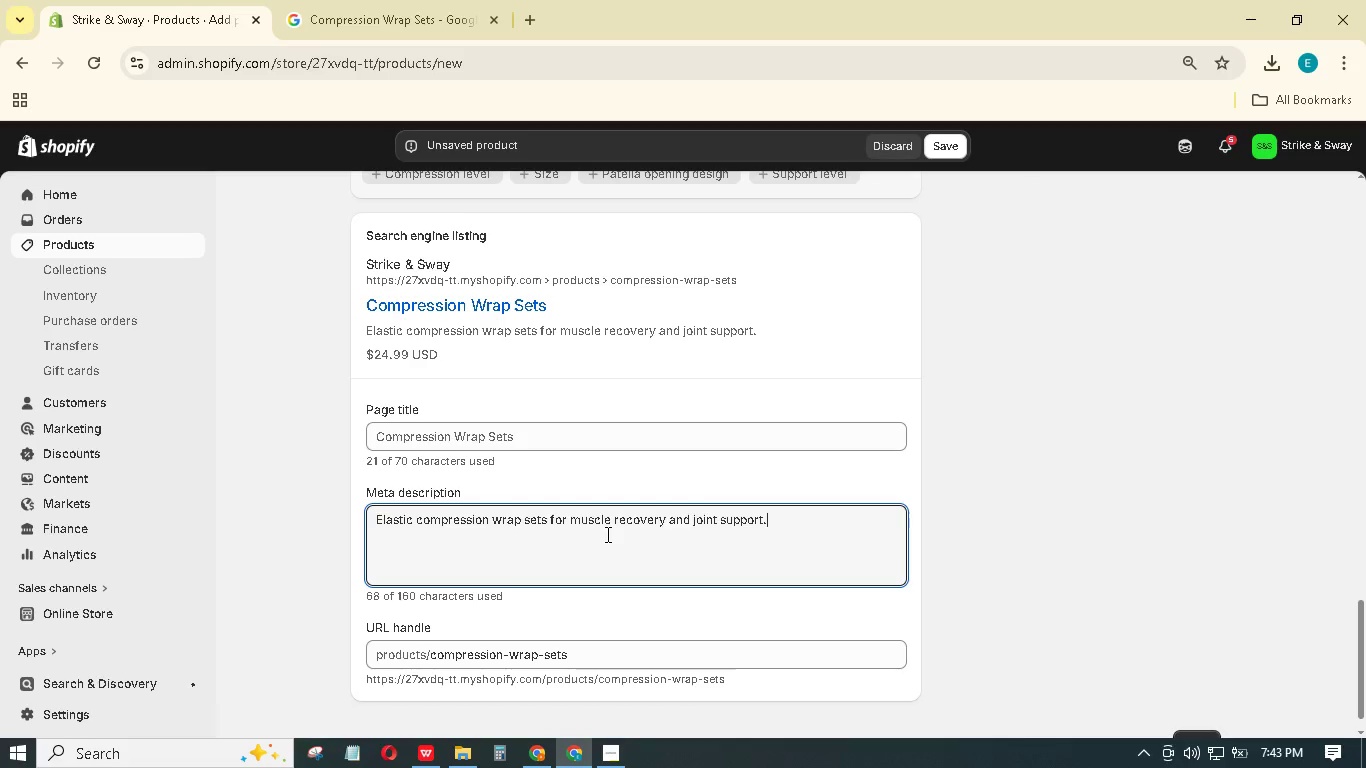 
hold_key(key=F, duration=0.31)
 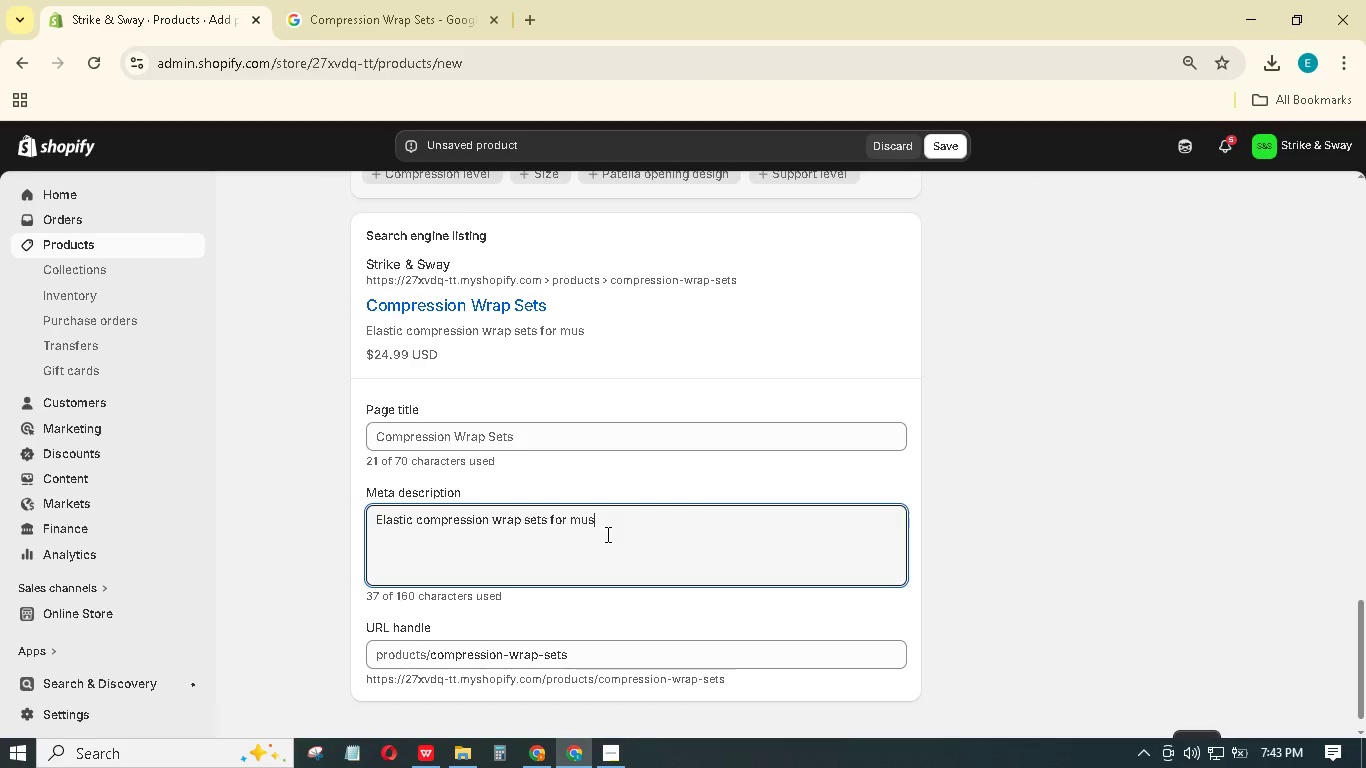 
type( - Elastic Bandages for Recovery)
 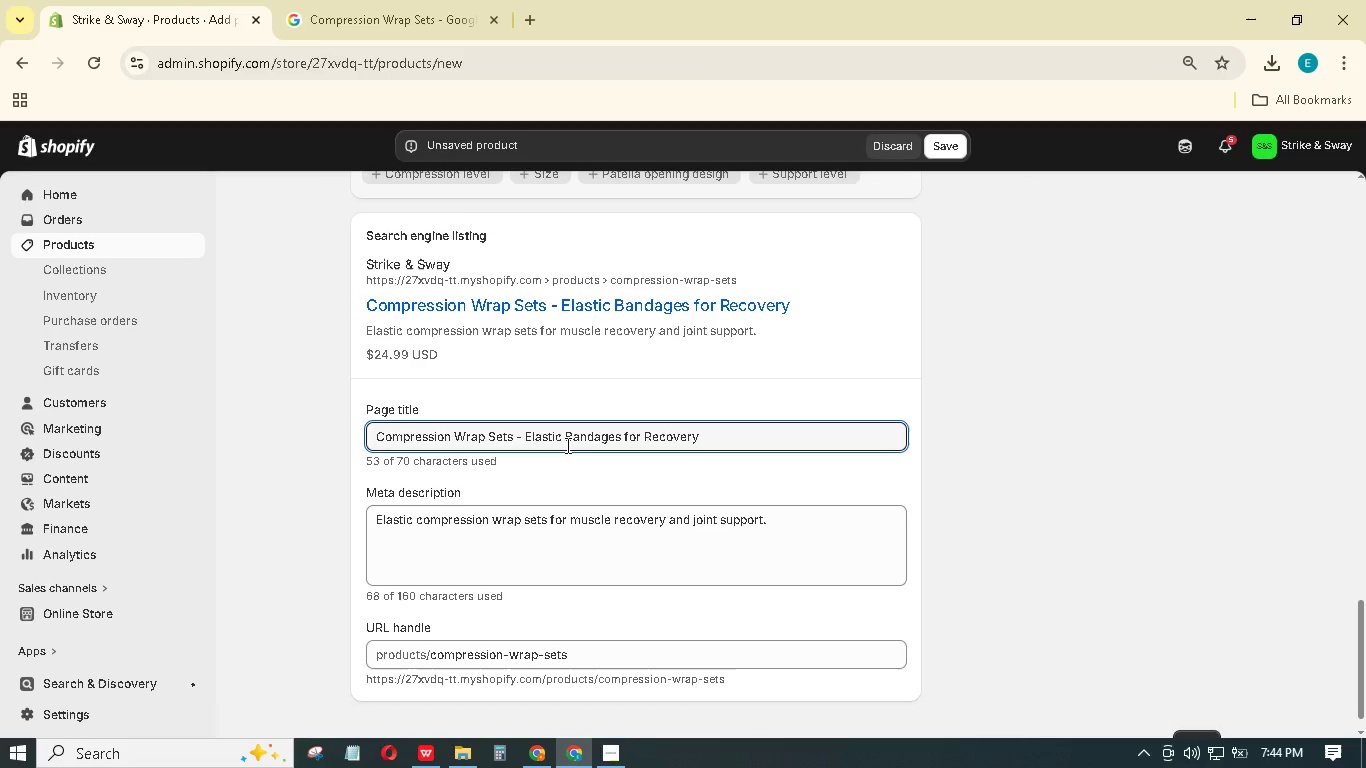 
scroll: coordinate [743, 464], scroll_direction: up, amount: 24.0
 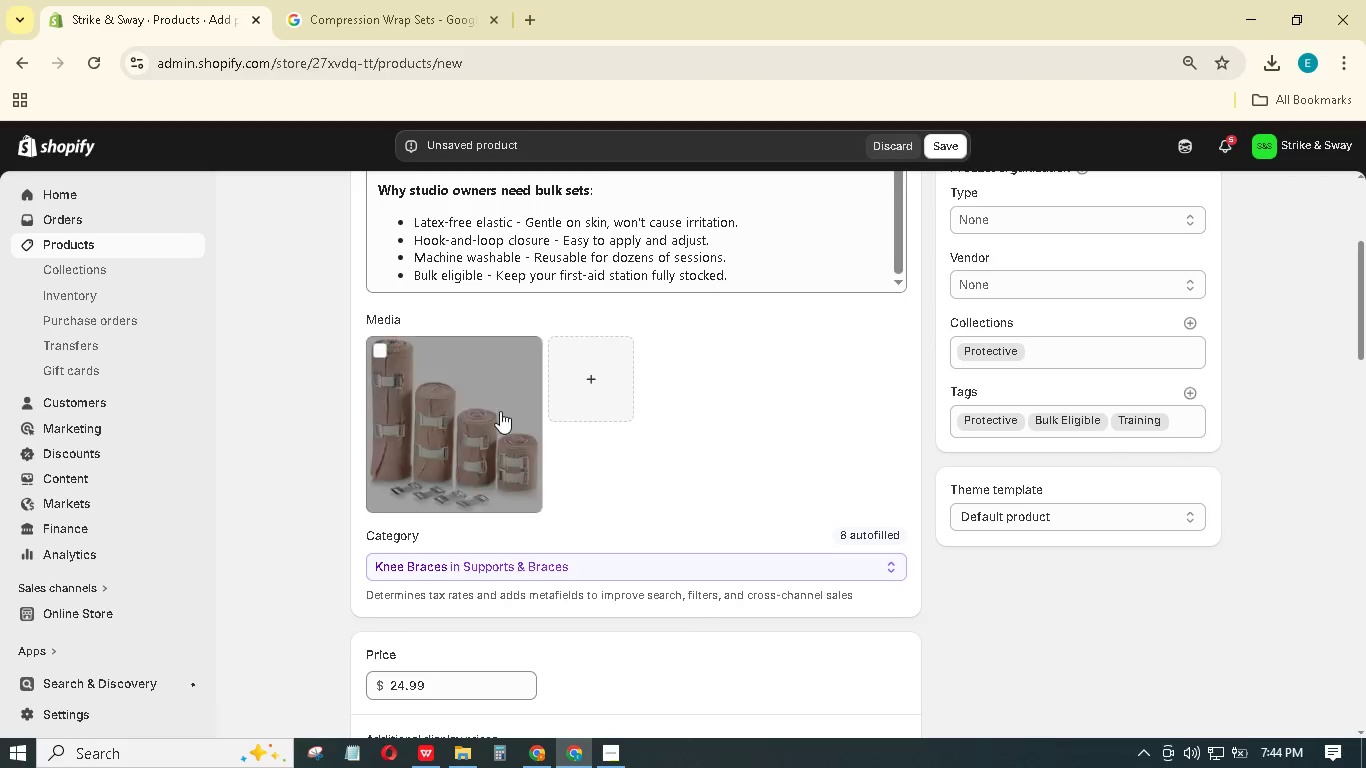 
left_click([489, 412])
 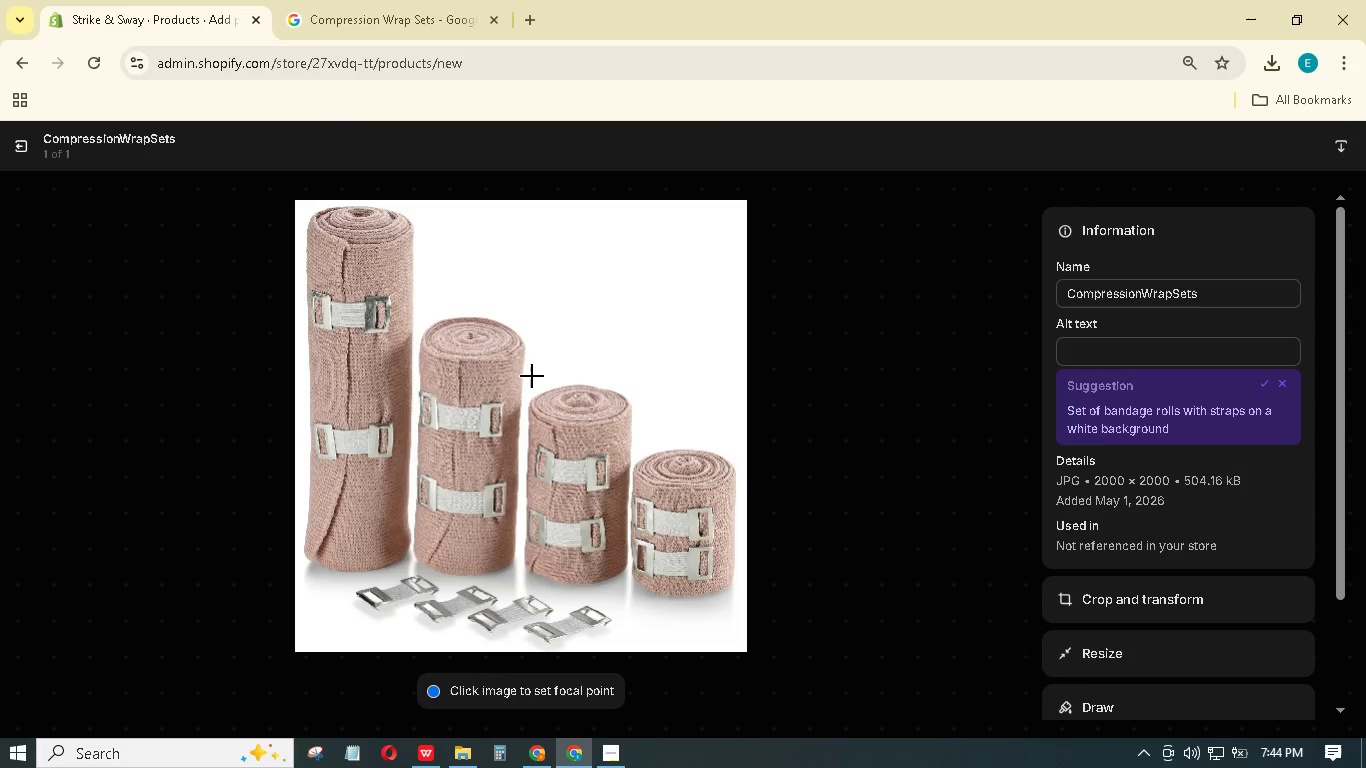 
wait(5.5)
 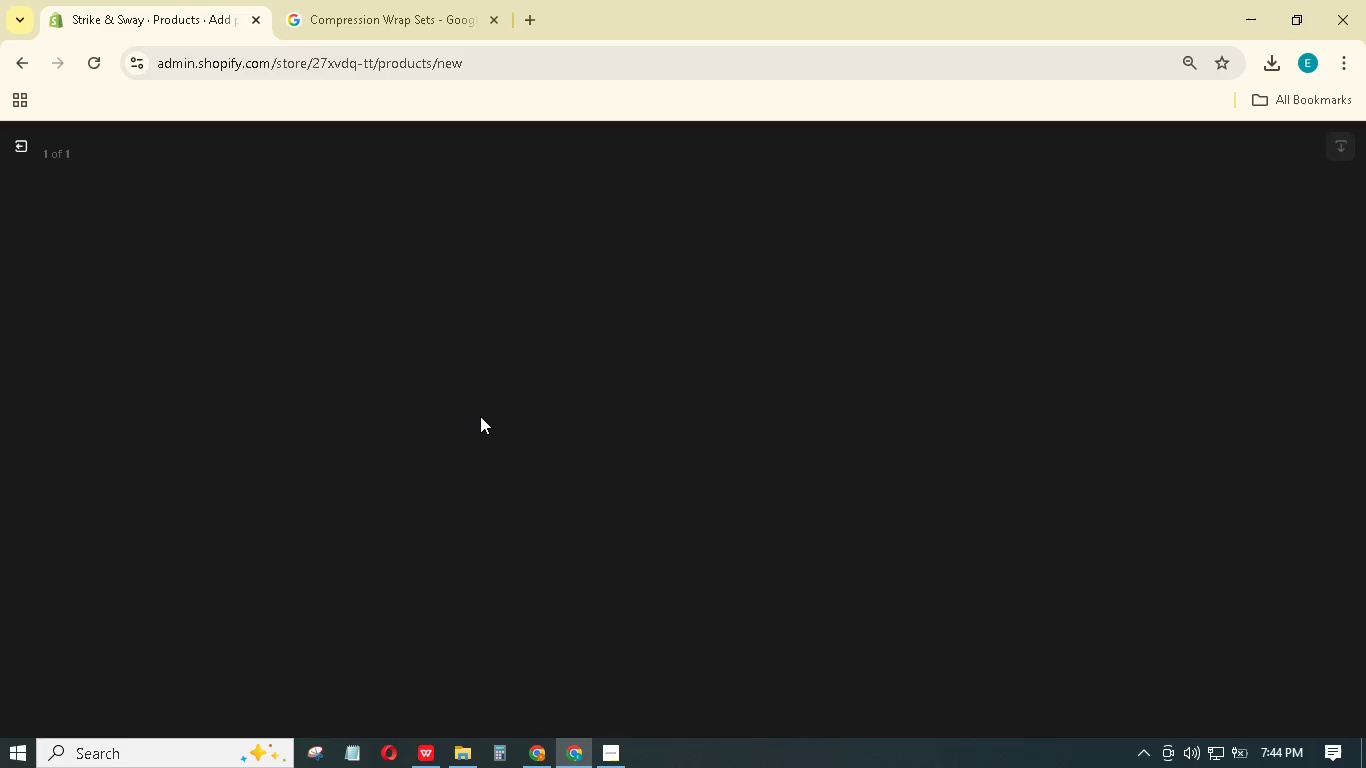 
left_click([1187, 344])
 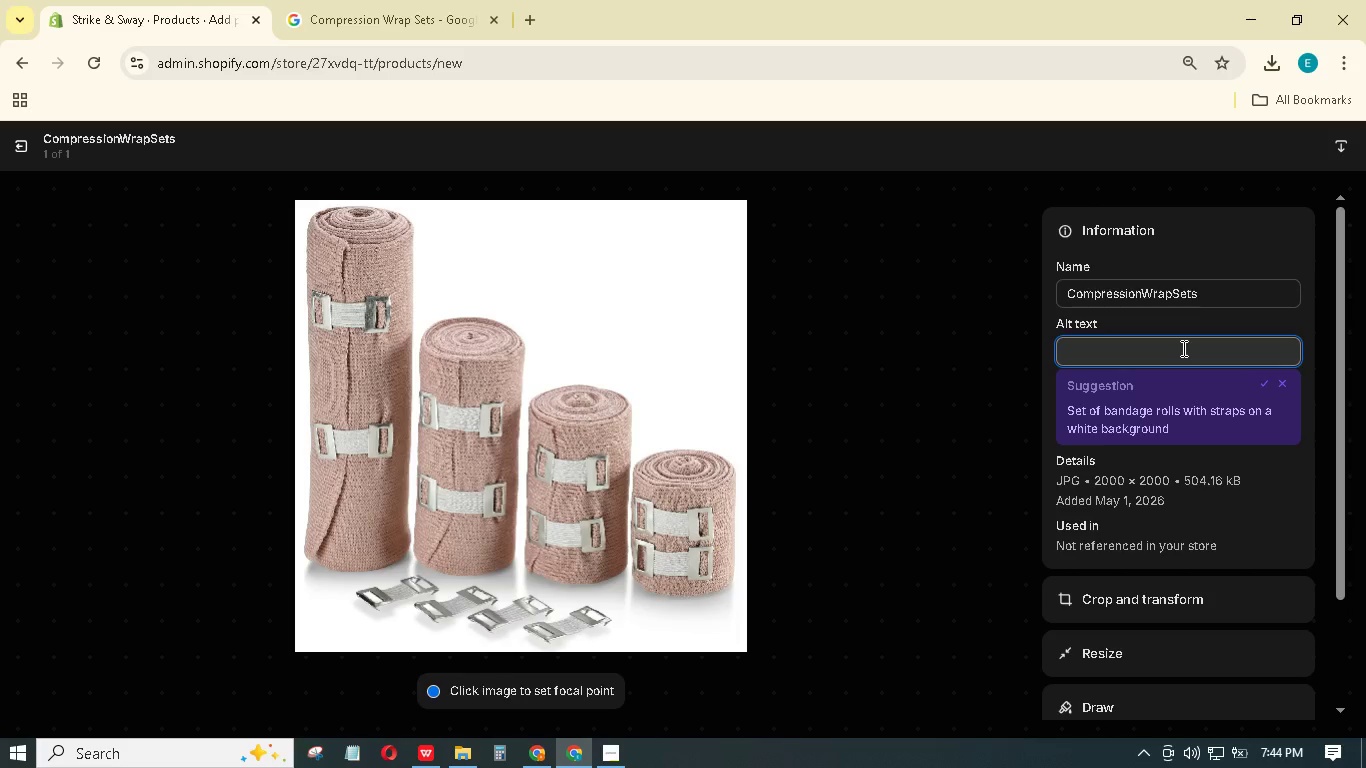 
type(Four rolled elastic compression wraps )
key(Backspace)
type(.)
 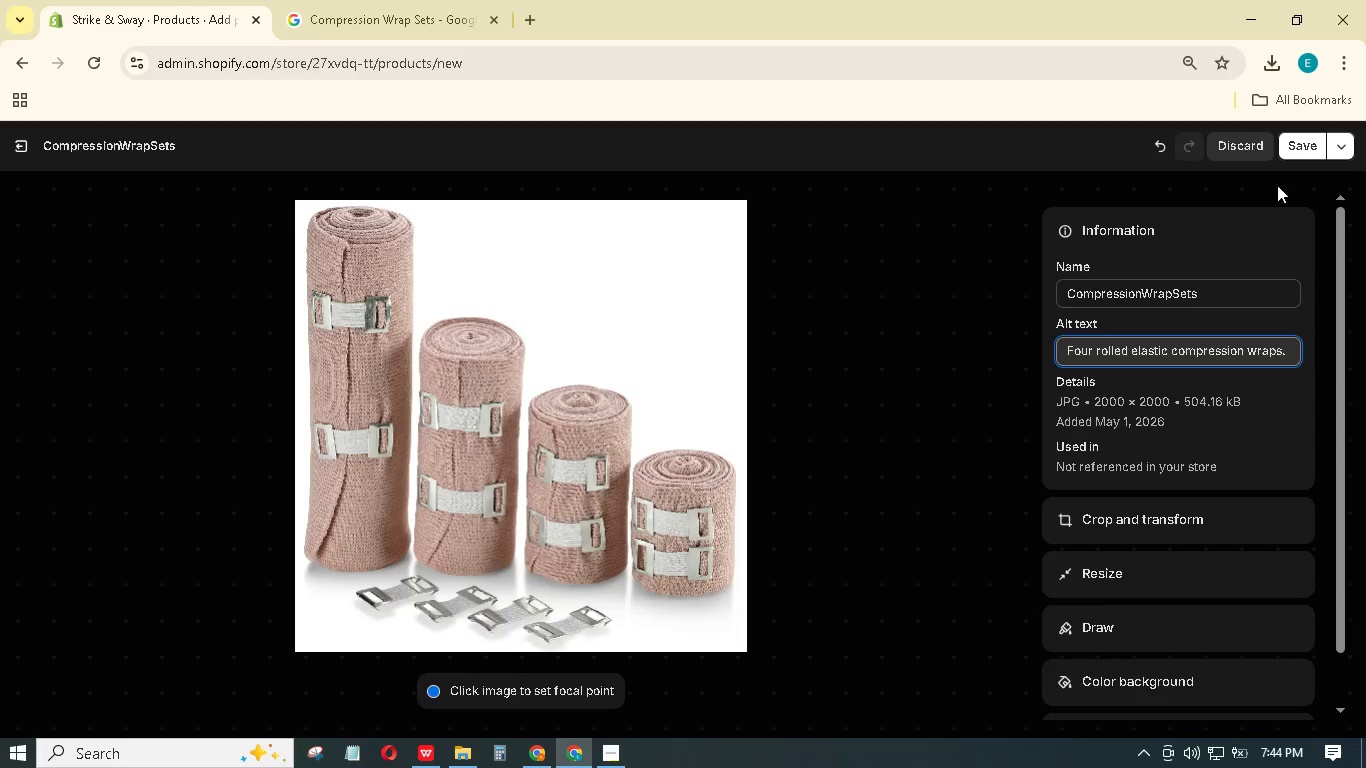 
left_click([1306, 145])
 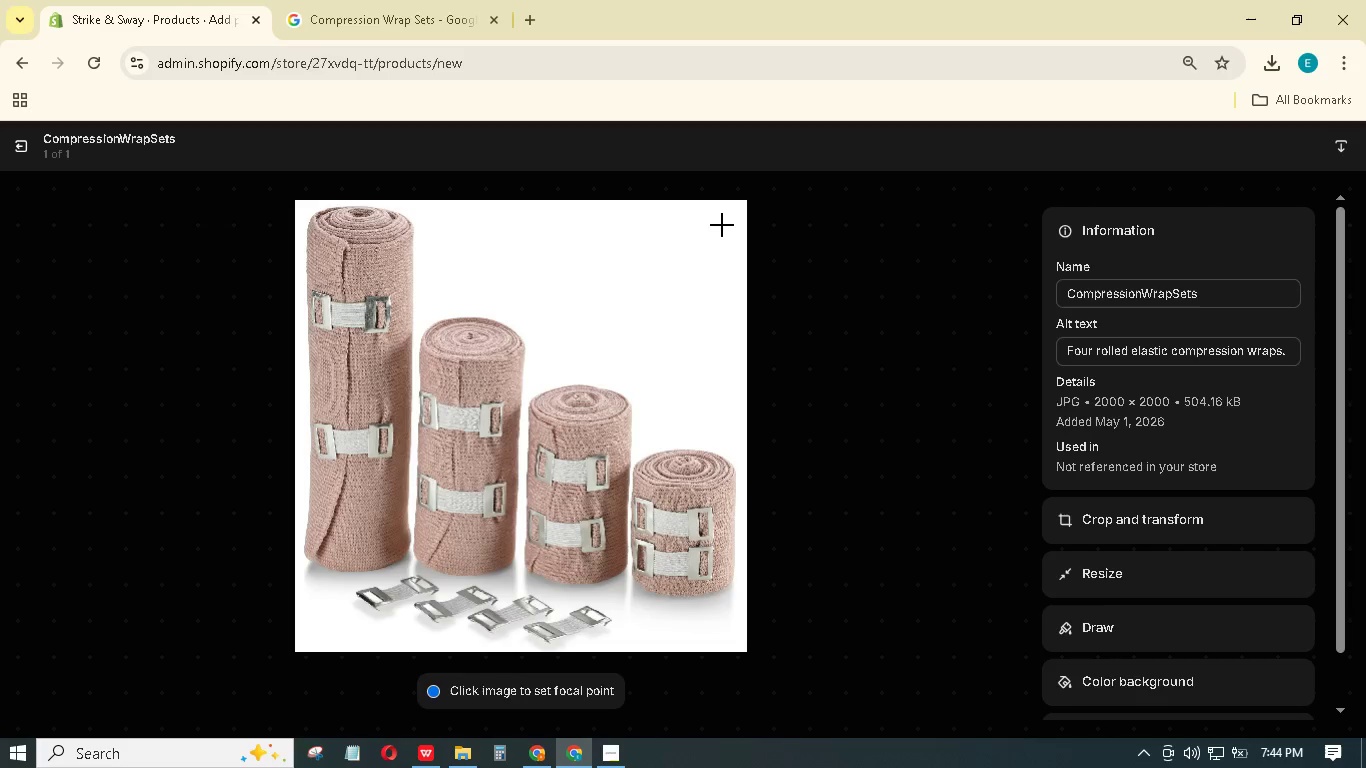 
left_click([30, 149])
 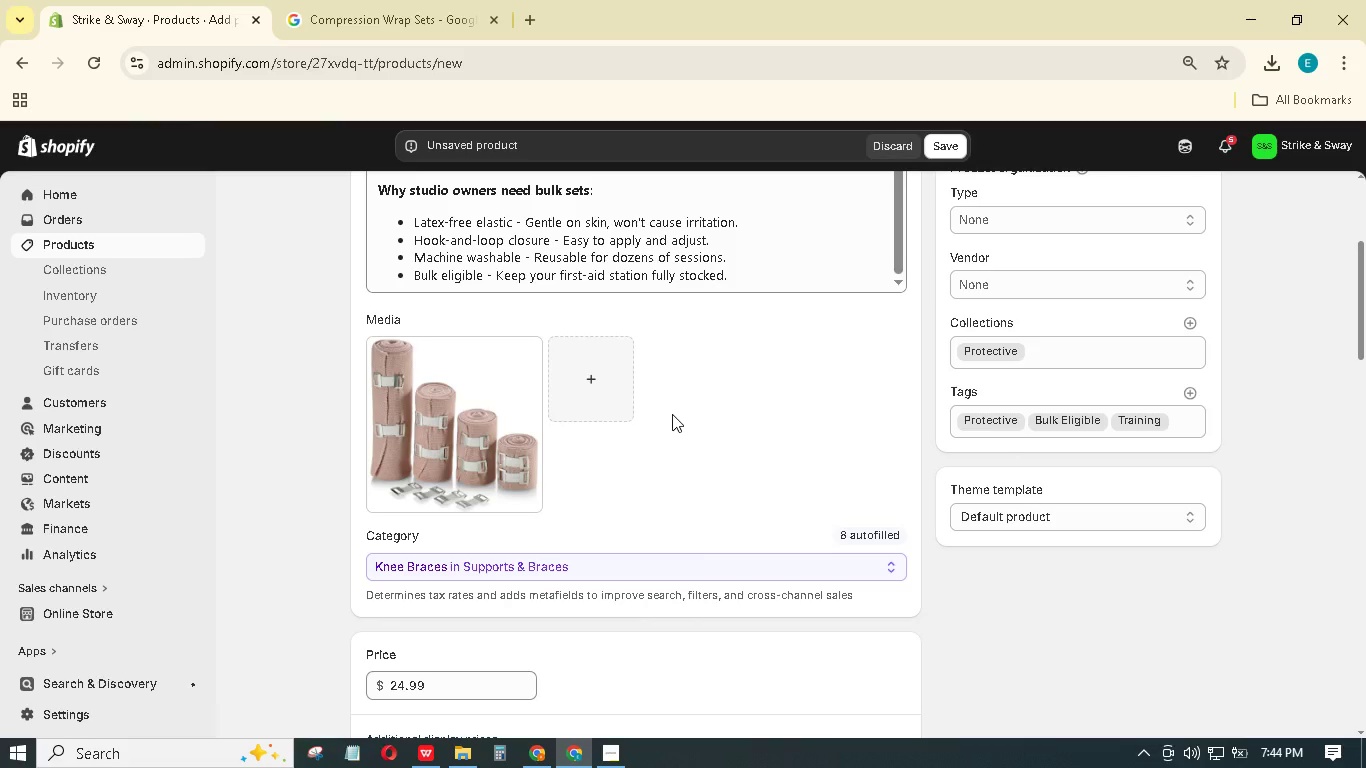 
scroll: coordinate [673, 414], scroll_direction: down, amount: 1.0
 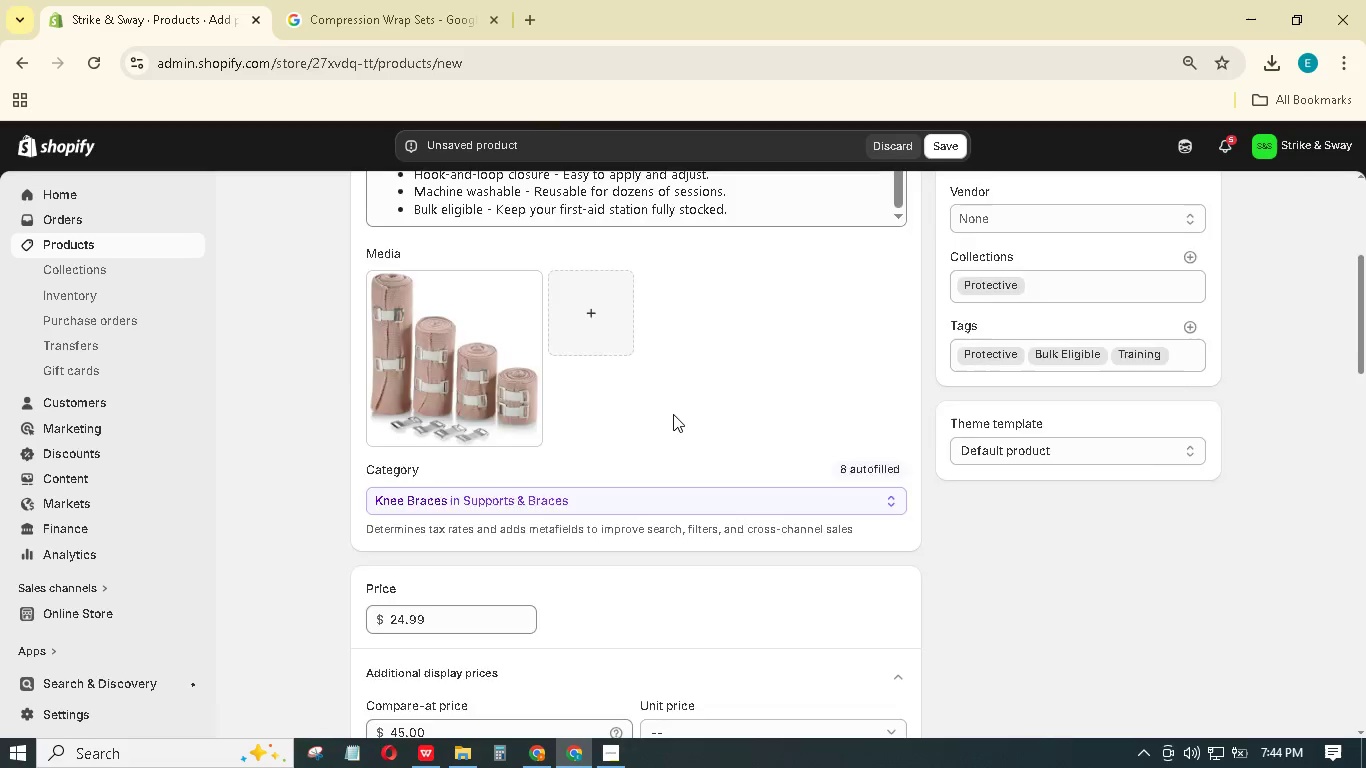 
scroll: coordinate [674, 412], scroll_direction: up, amount: 8.0
 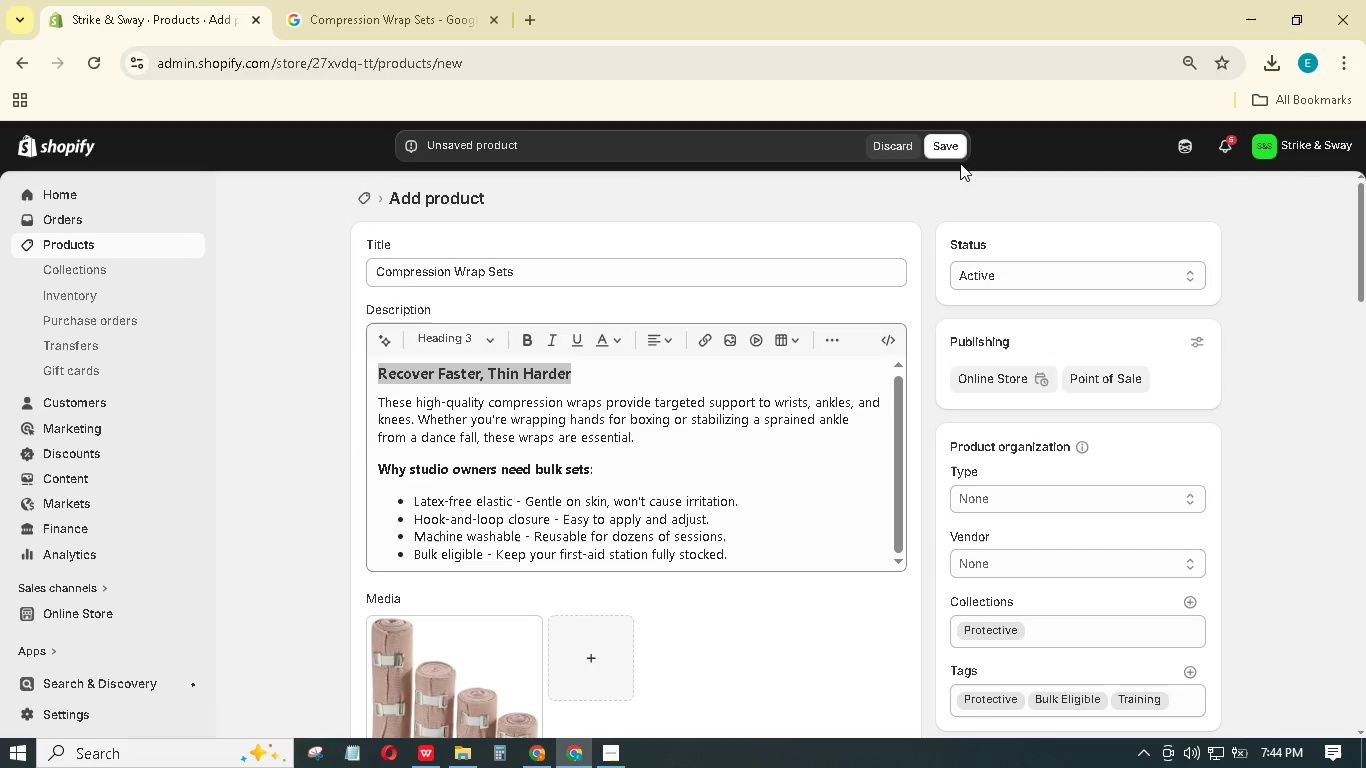 
left_click([957, 143])
 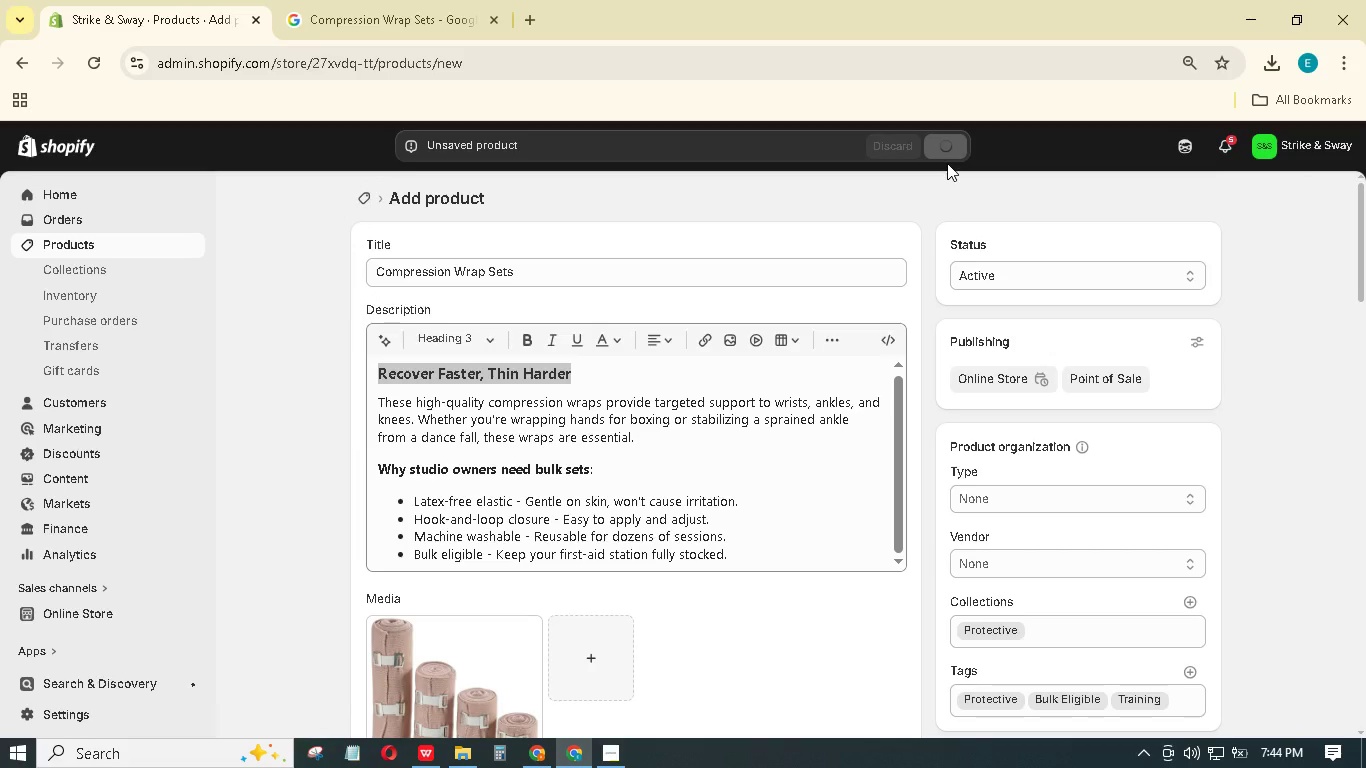 
wait(6.9)
 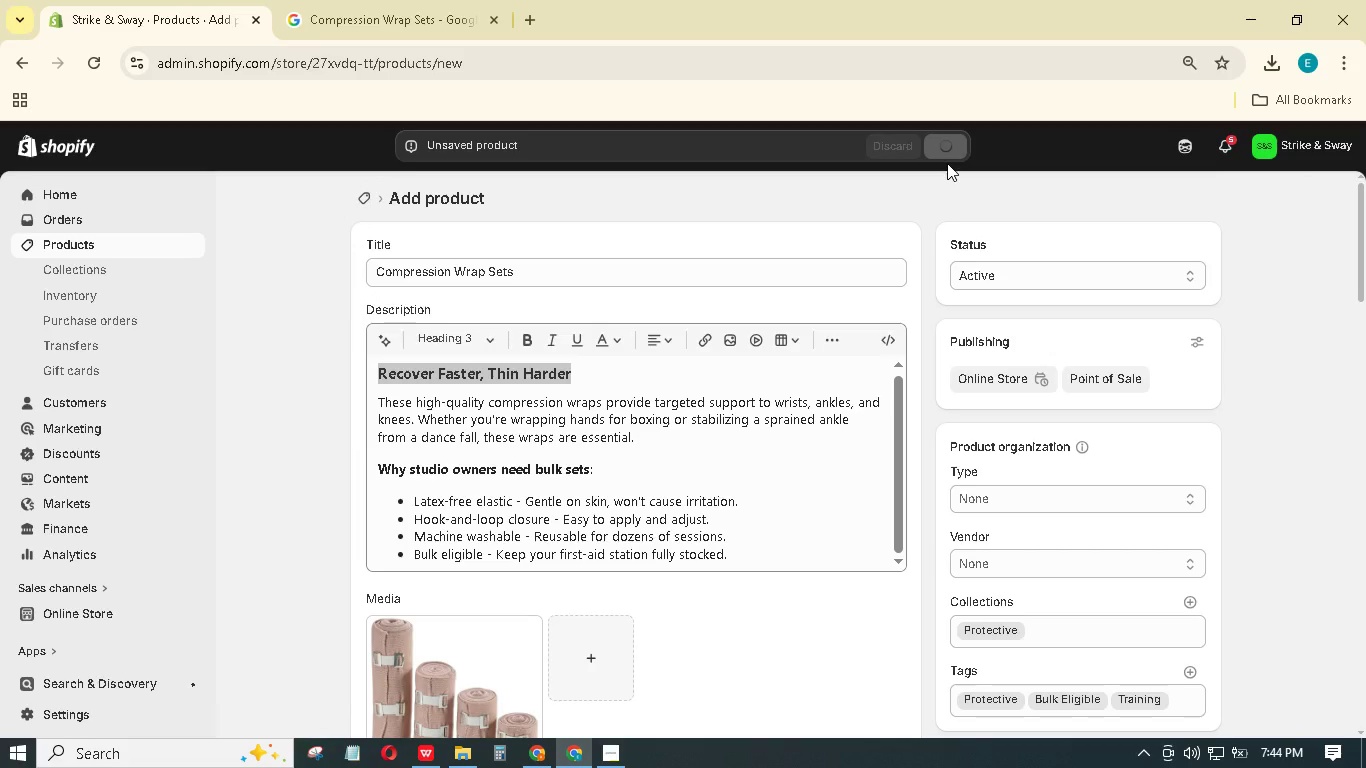 
mouse_move([914, 182])
 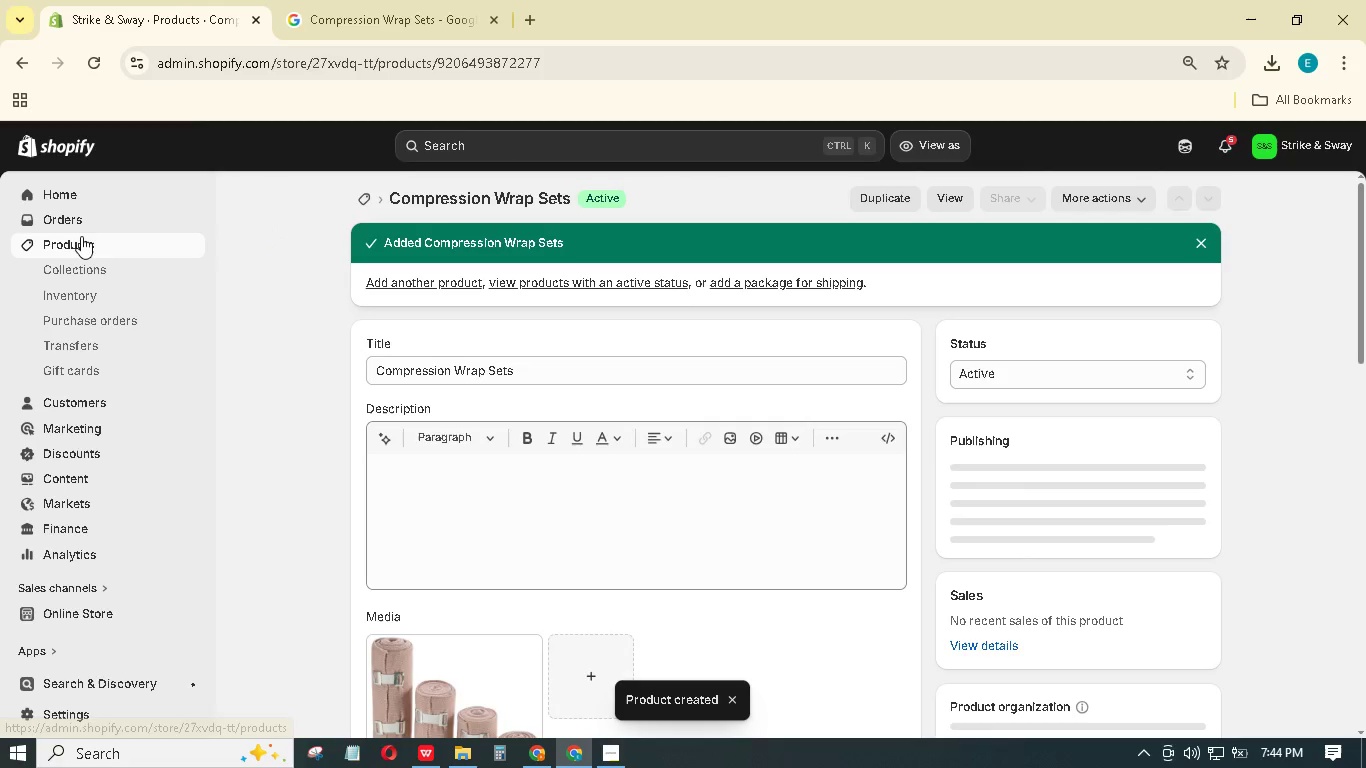 
left_click([81, 240])
 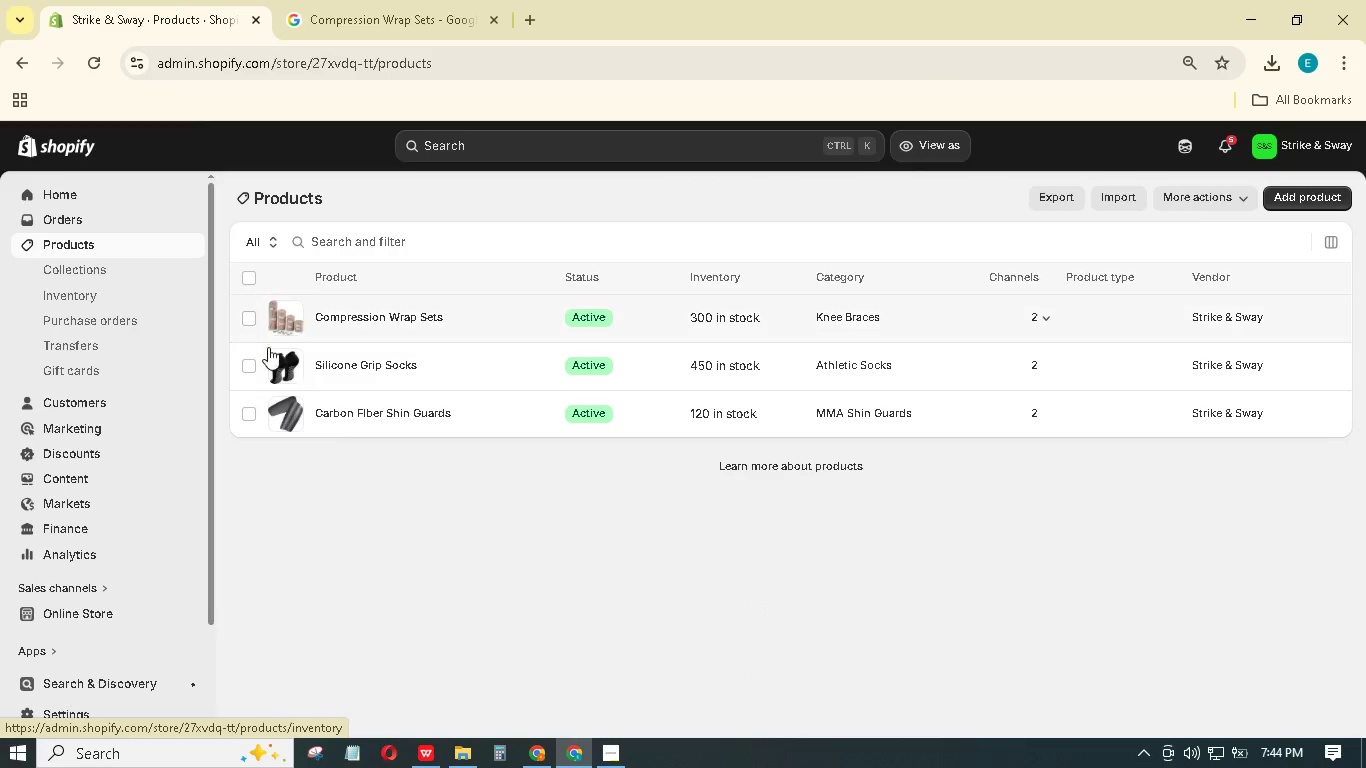 
wait(5.22)
 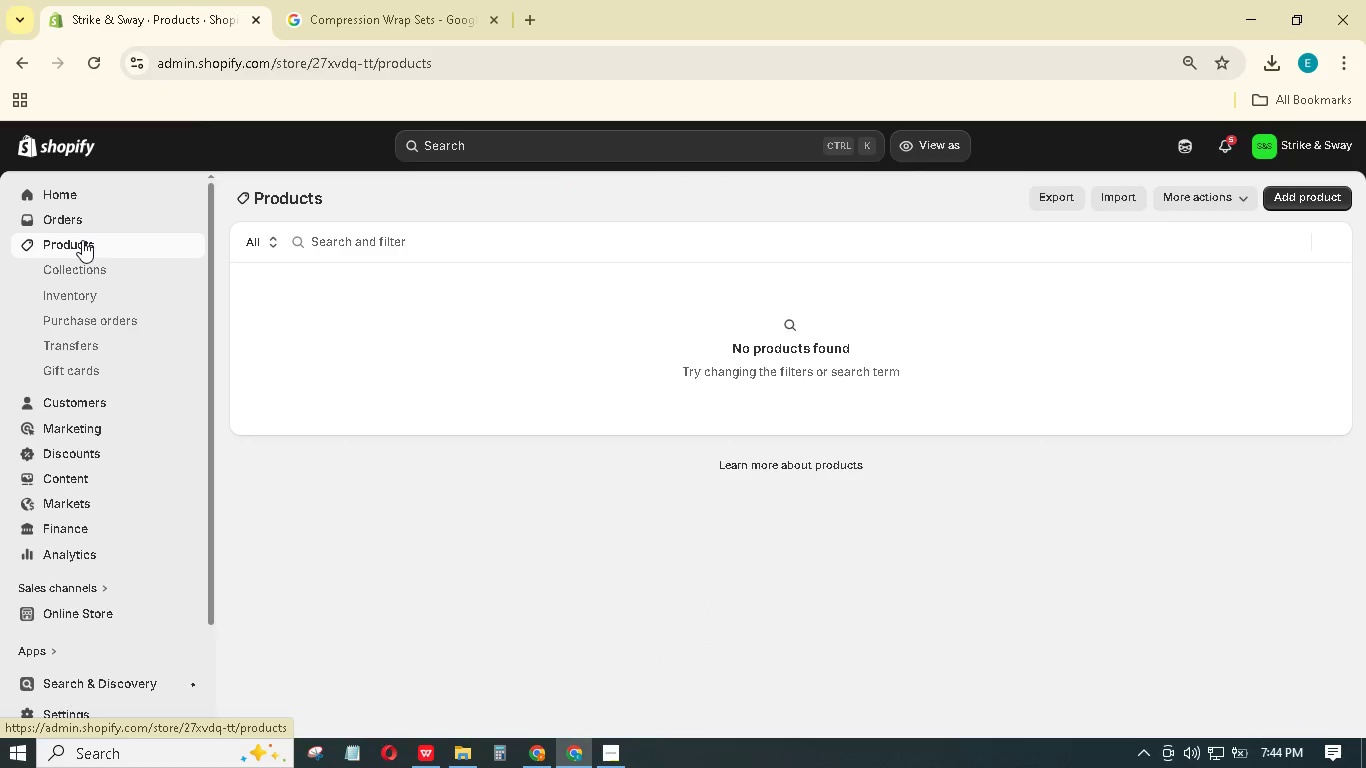 
left_click([411, 365])
 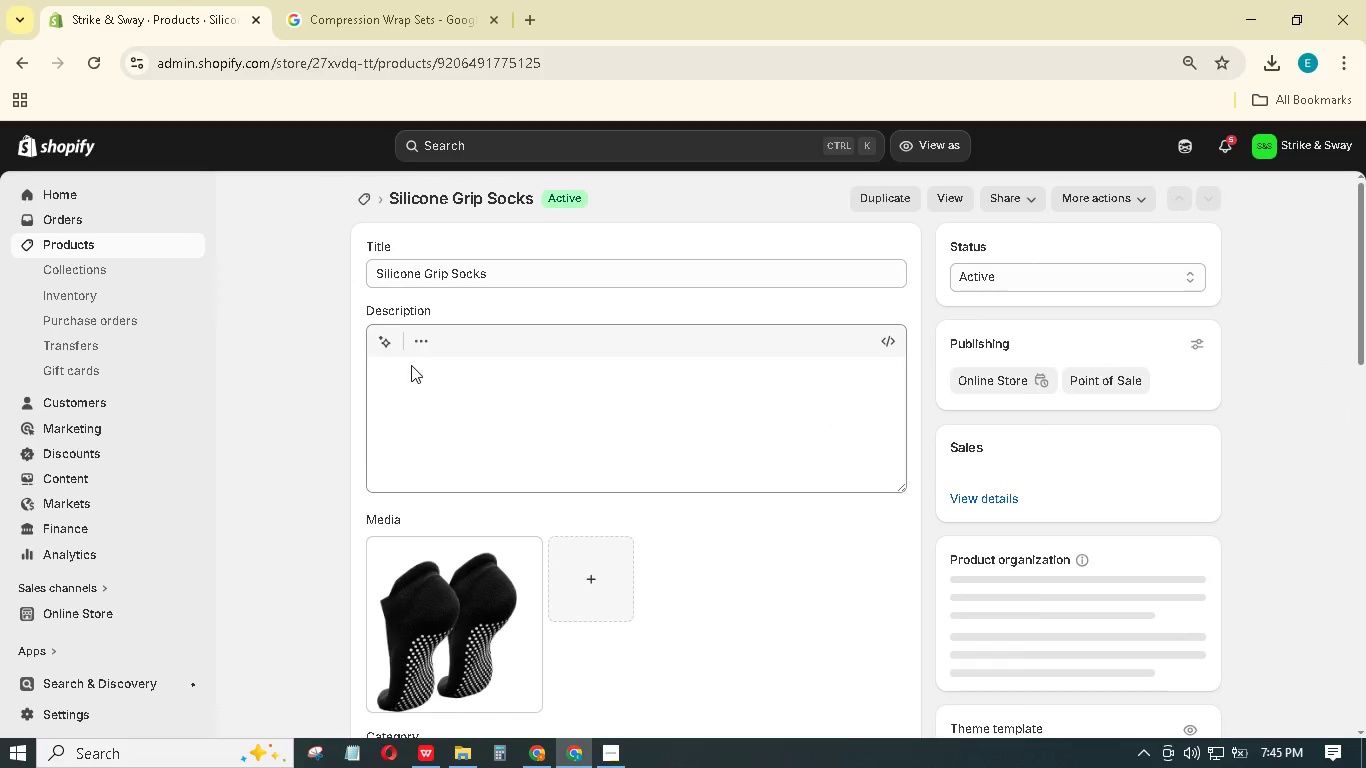 
scroll: coordinate [889, 556], scroll_direction: down, amount: 37.0
 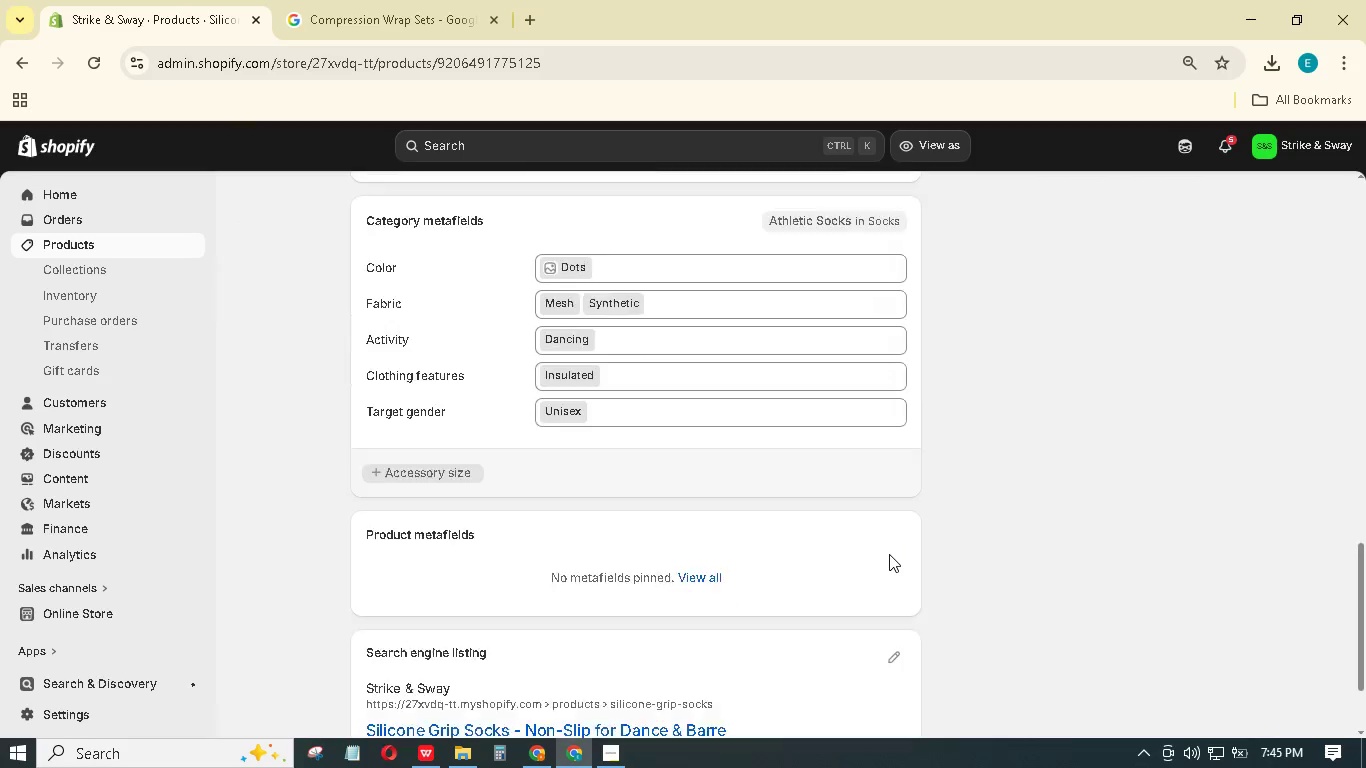 
scroll: coordinate [863, 514], scroll_direction: up, amount: 12.0
 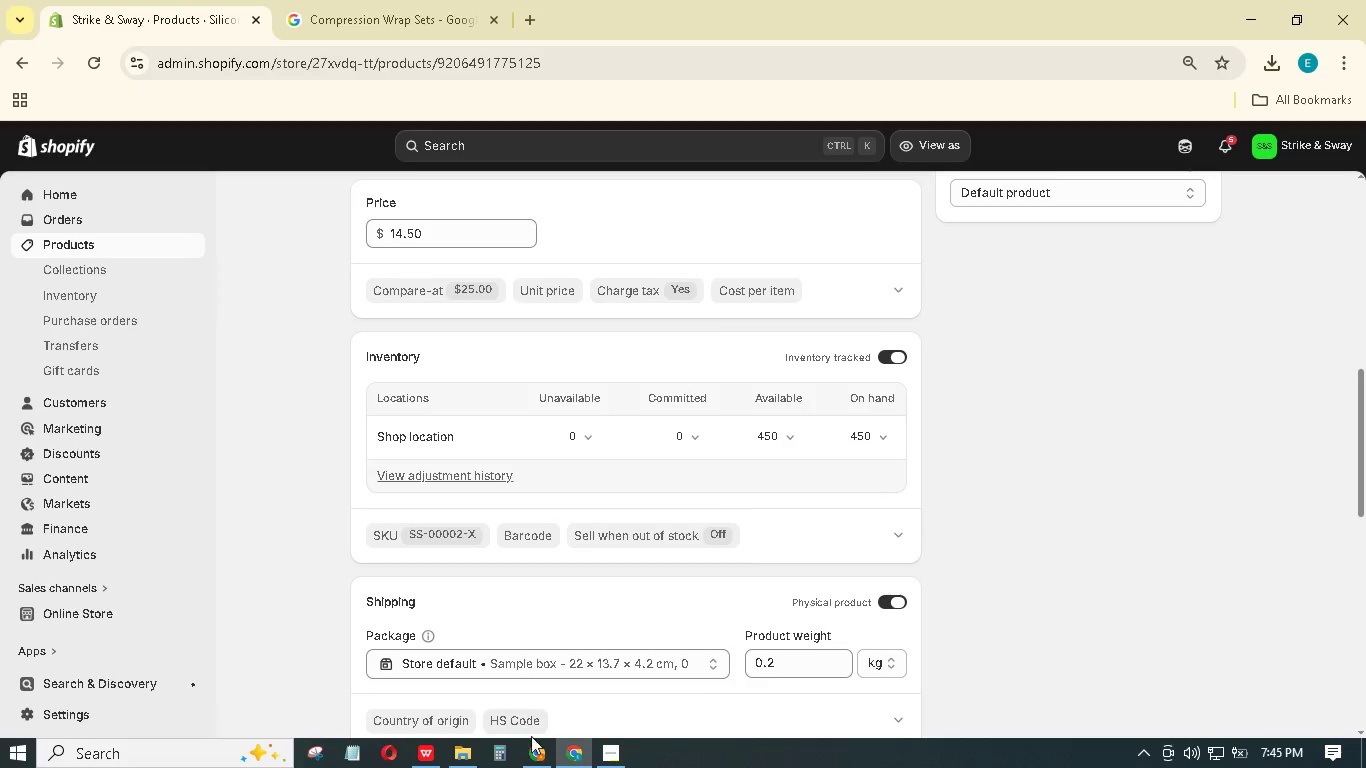 
left_click([423, 758])
 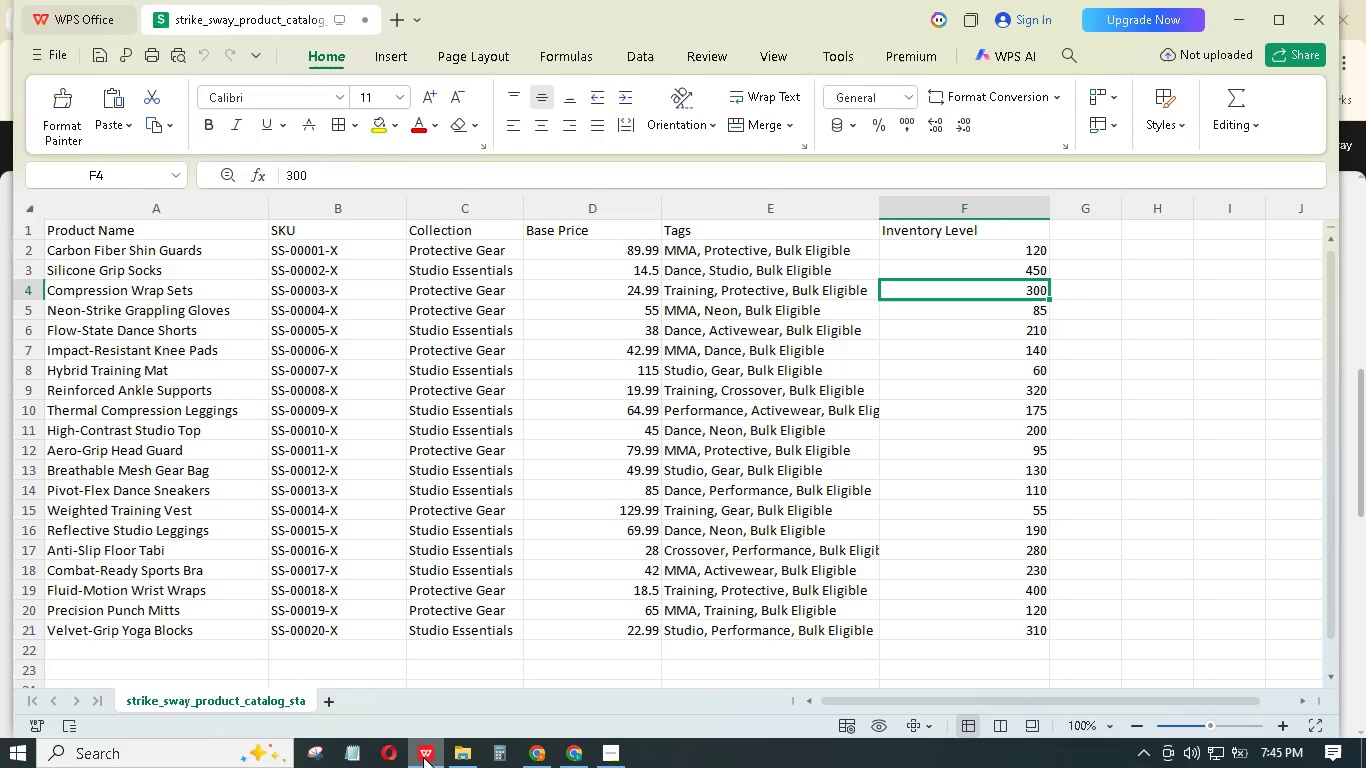 
left_click([423, 757])
 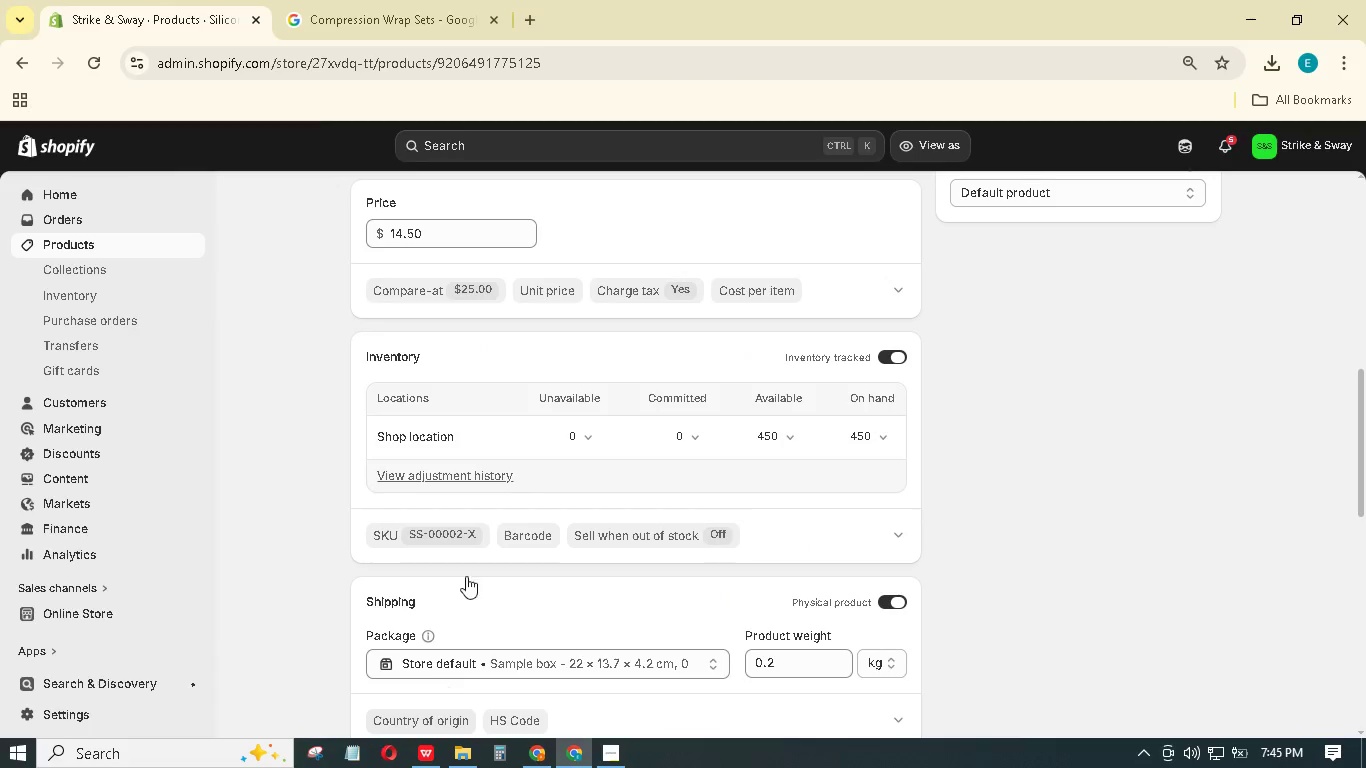 
scroll: coordinate [482, 507], scroll_direction: up, amount: 17.0
 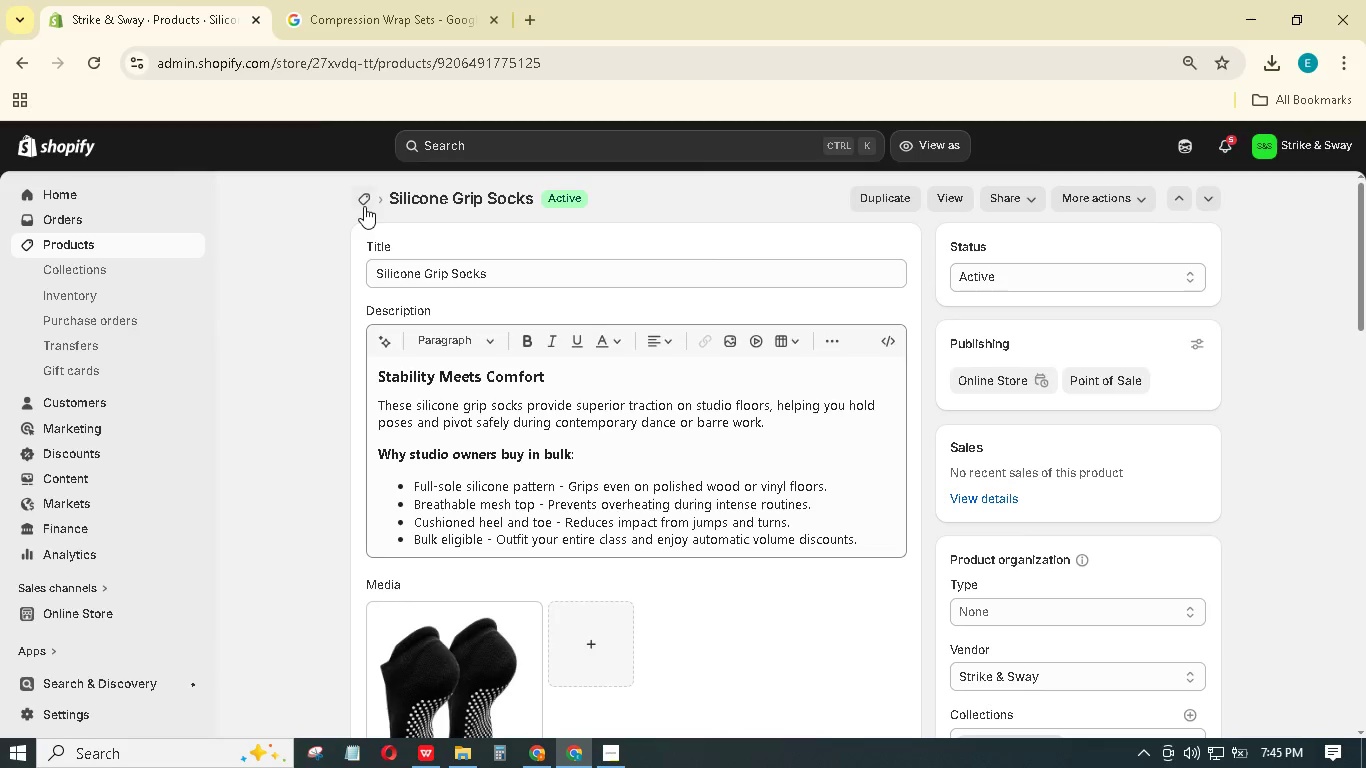 
left_click([363, 204])
 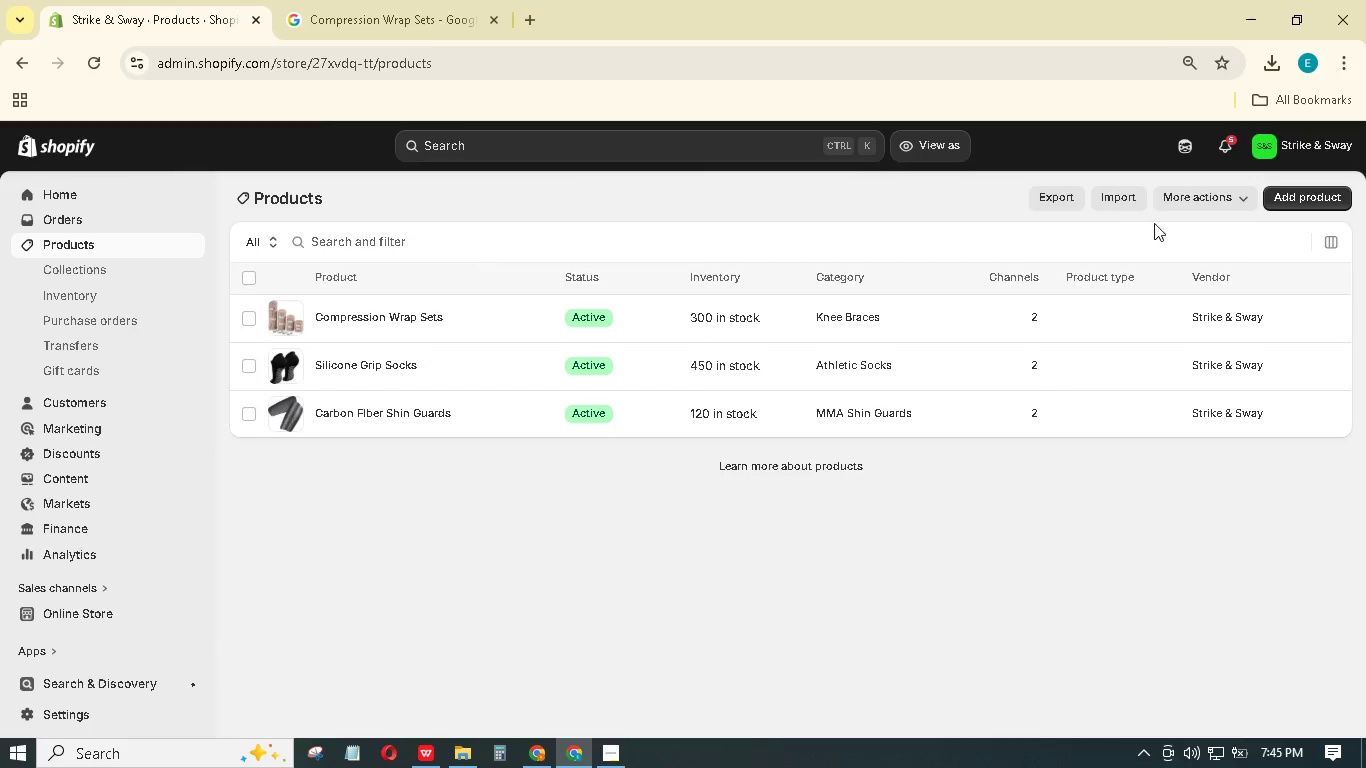 
left_click([1300, 190])
 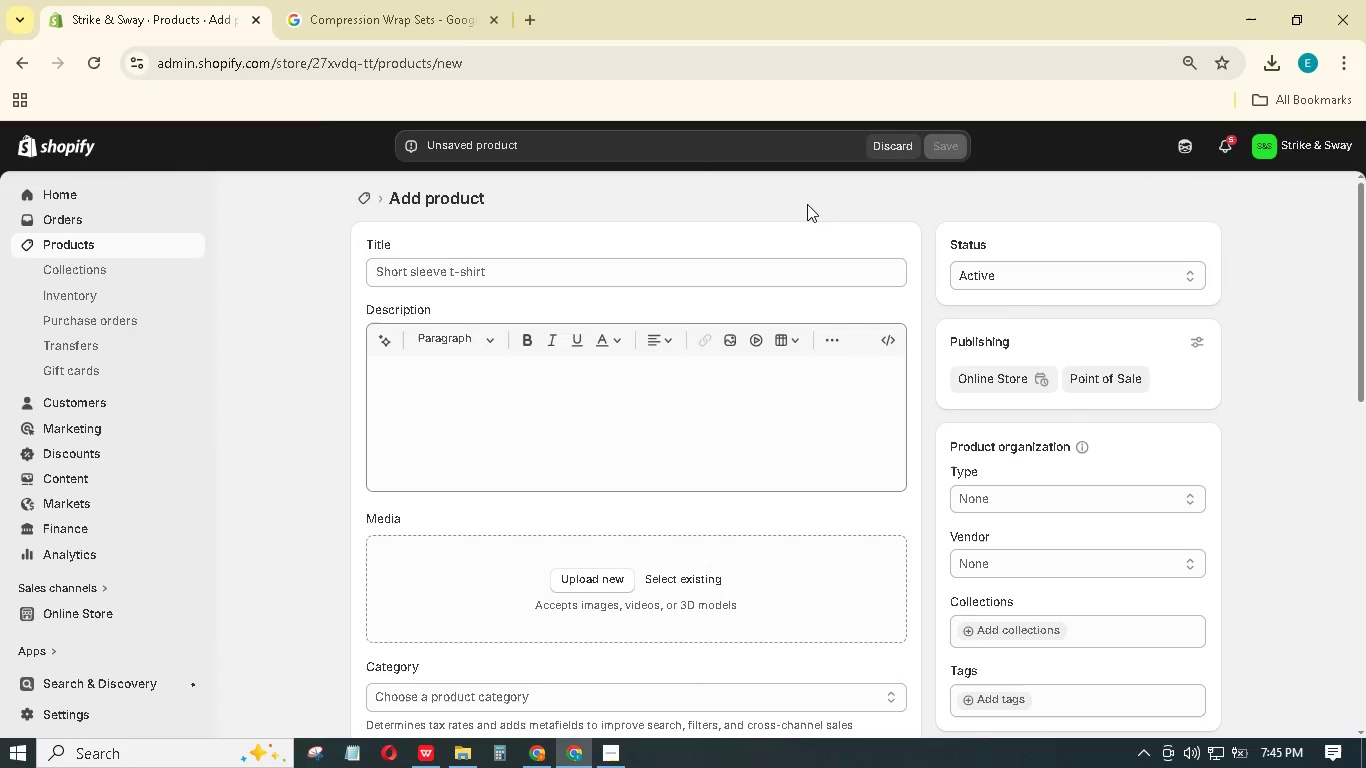 
wait(7.84)
 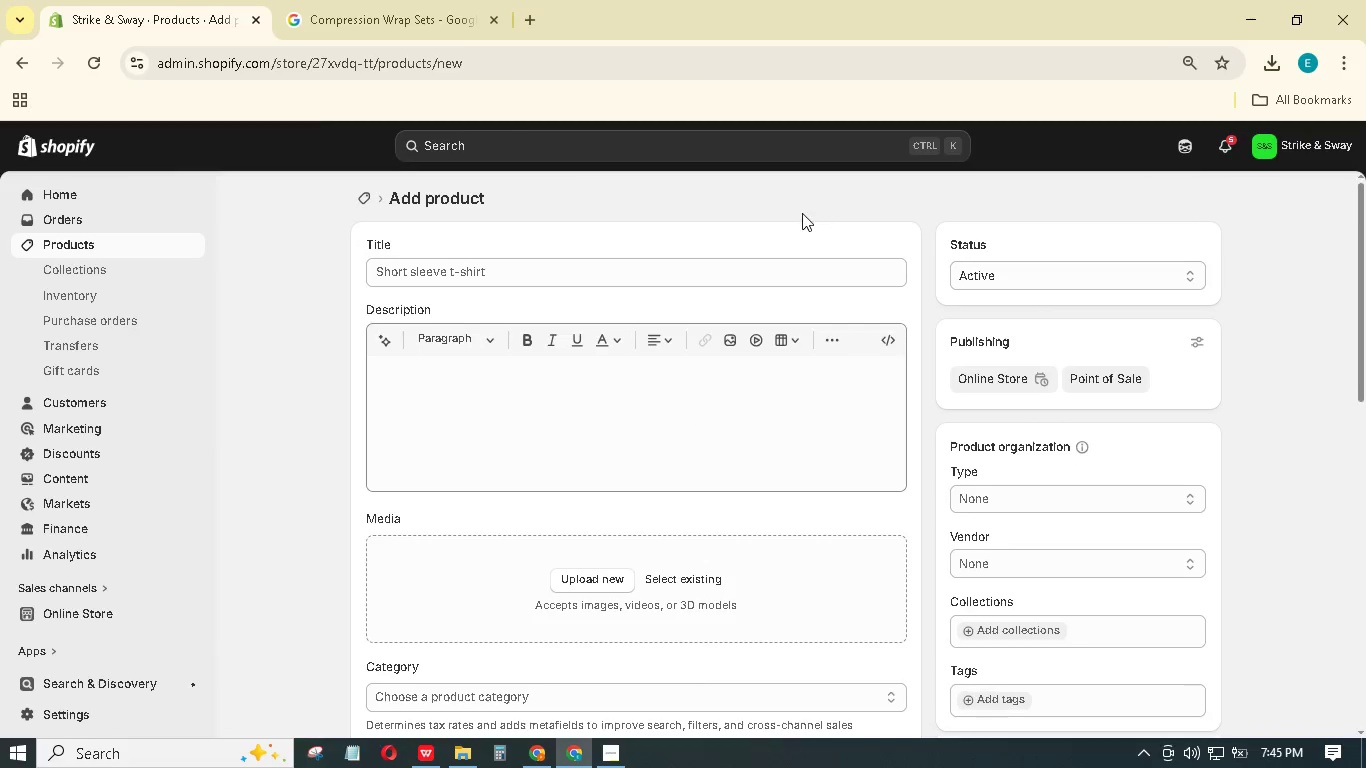 
left_click([652, 280])
 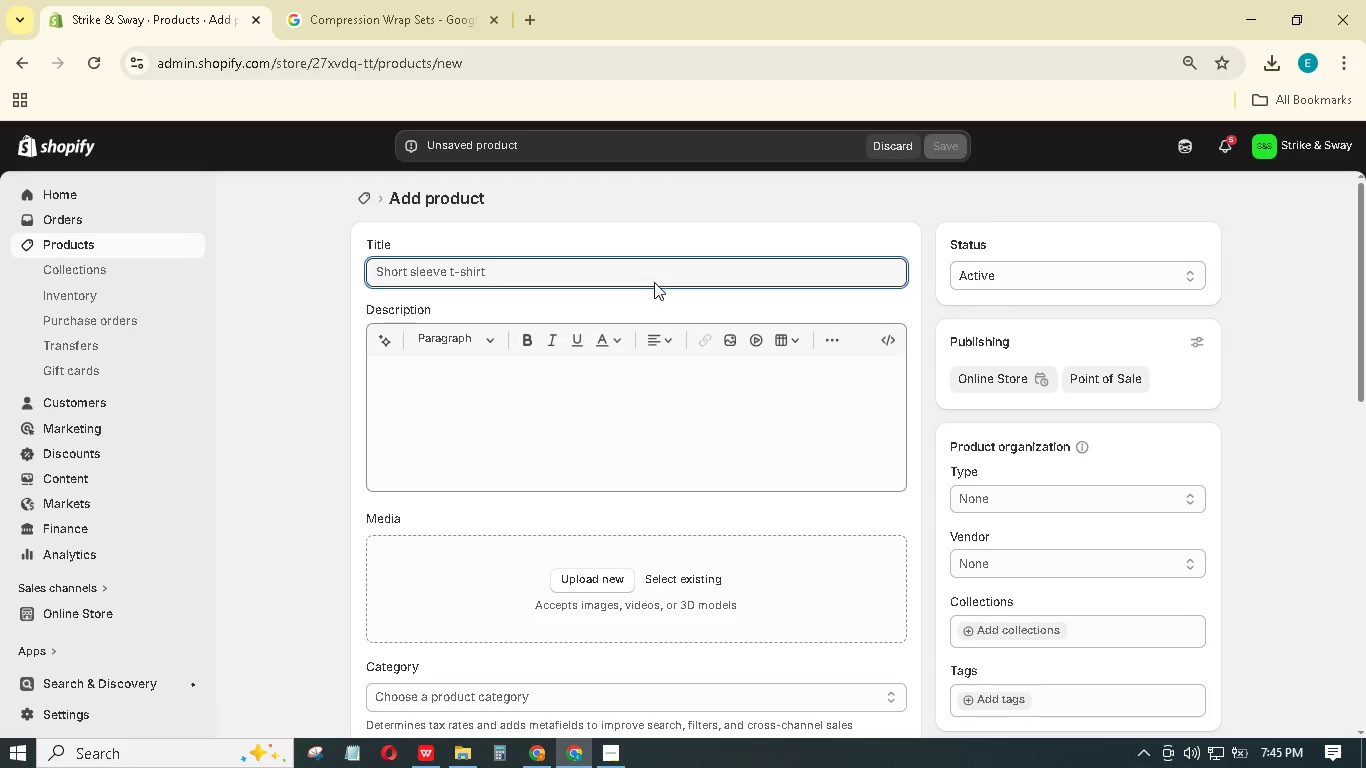 
type(Neon )
key(Backspace)
type(-Strike Grappling Gloves)
 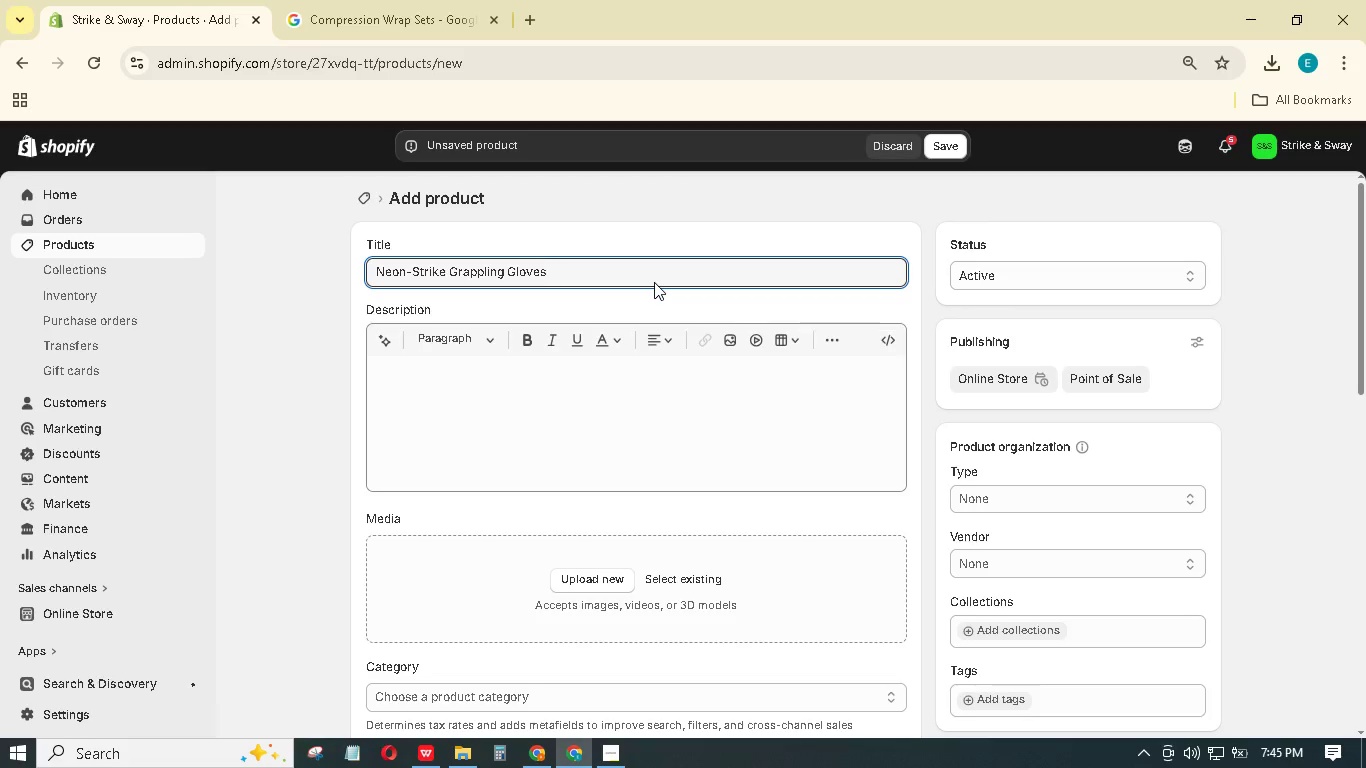 
left_click([680, 387])
 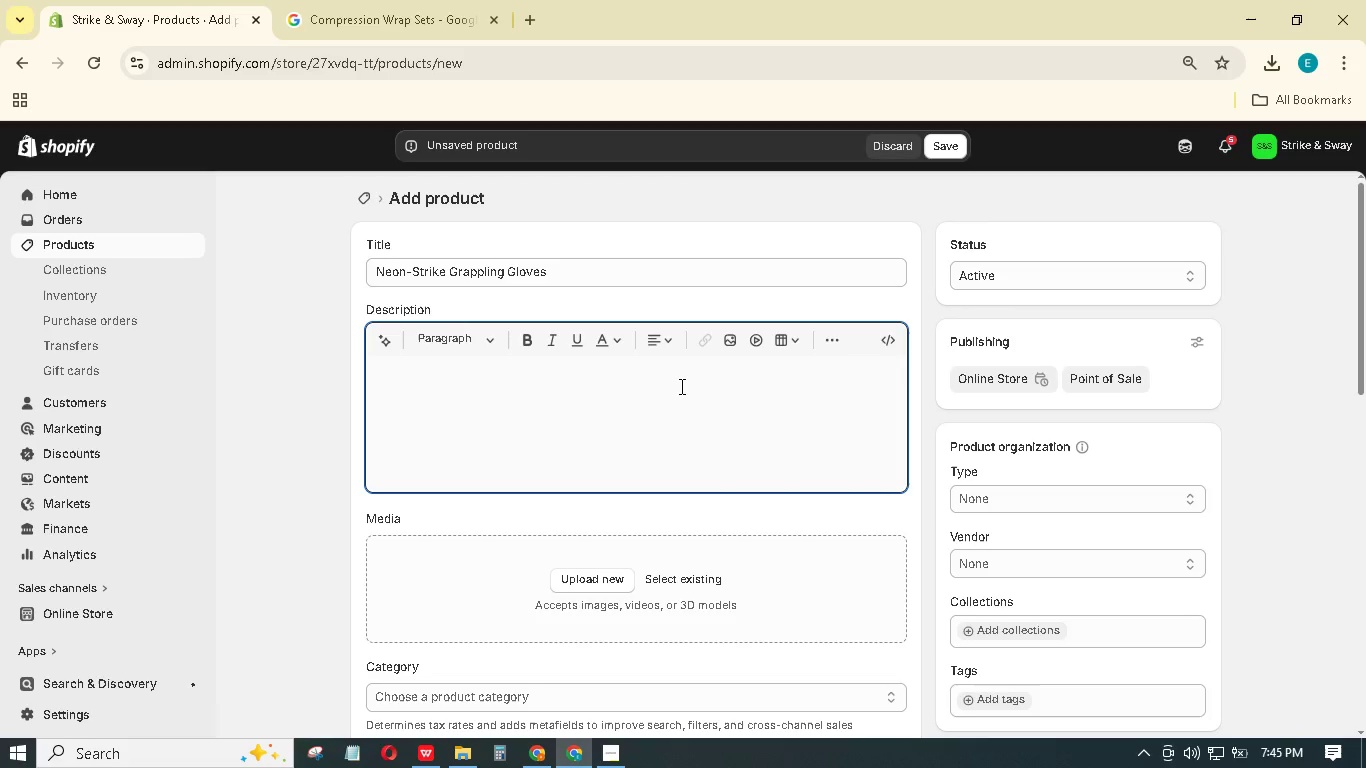 
wait(12.66)
 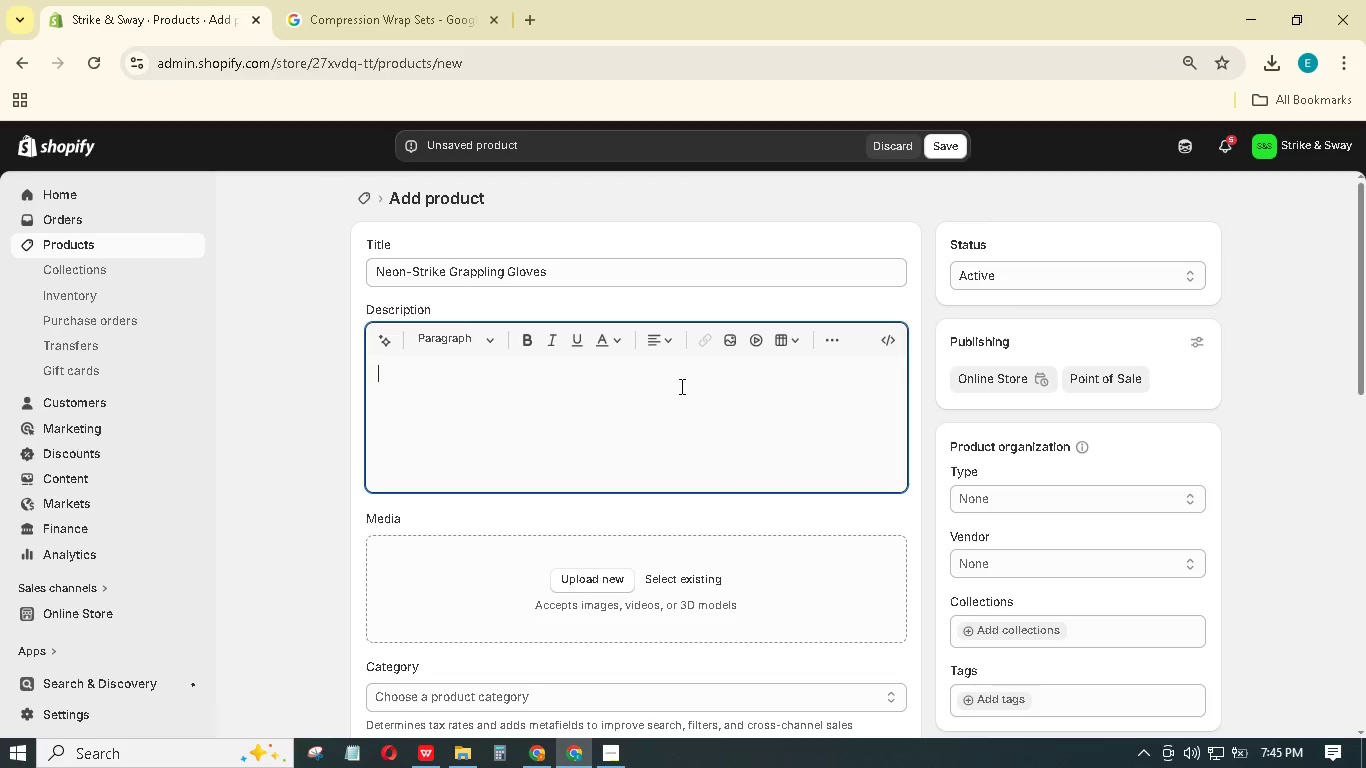 
type(Stand Out While You Strike)
 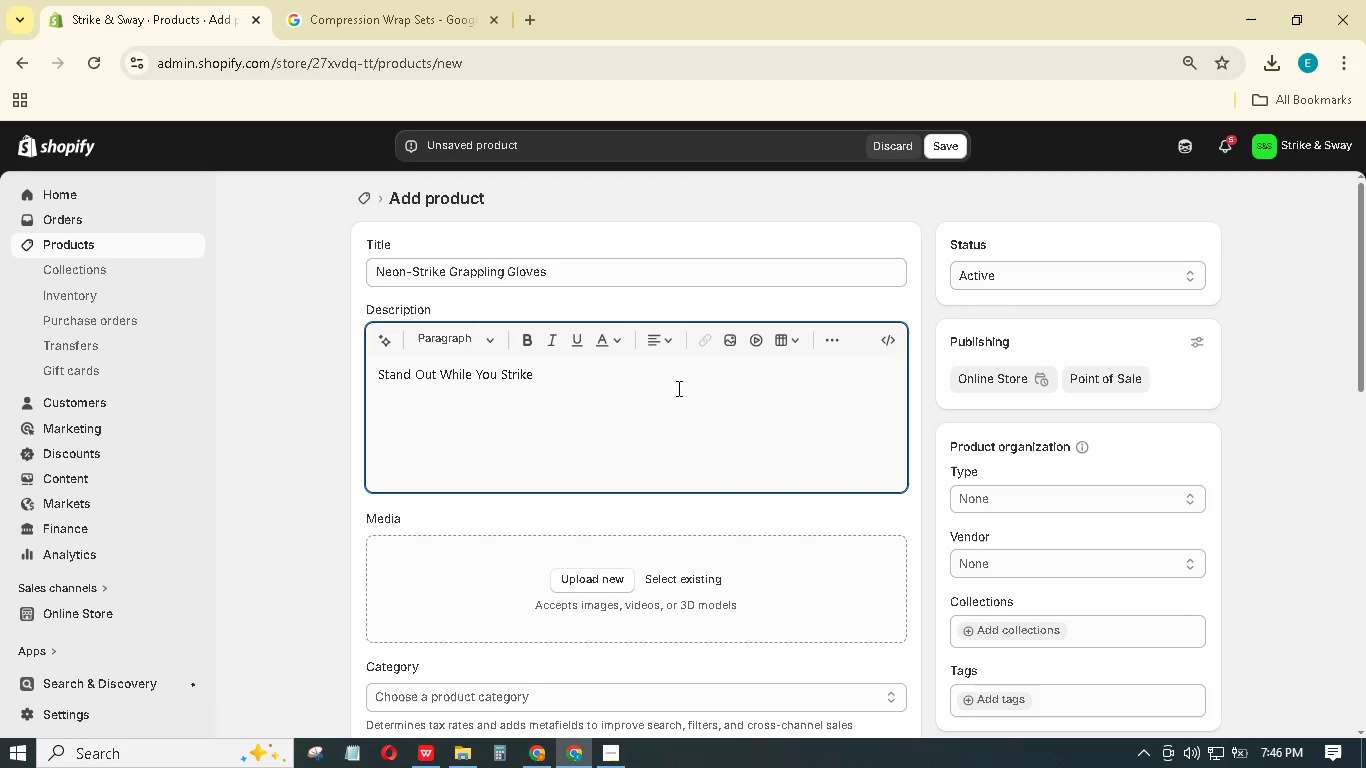 
 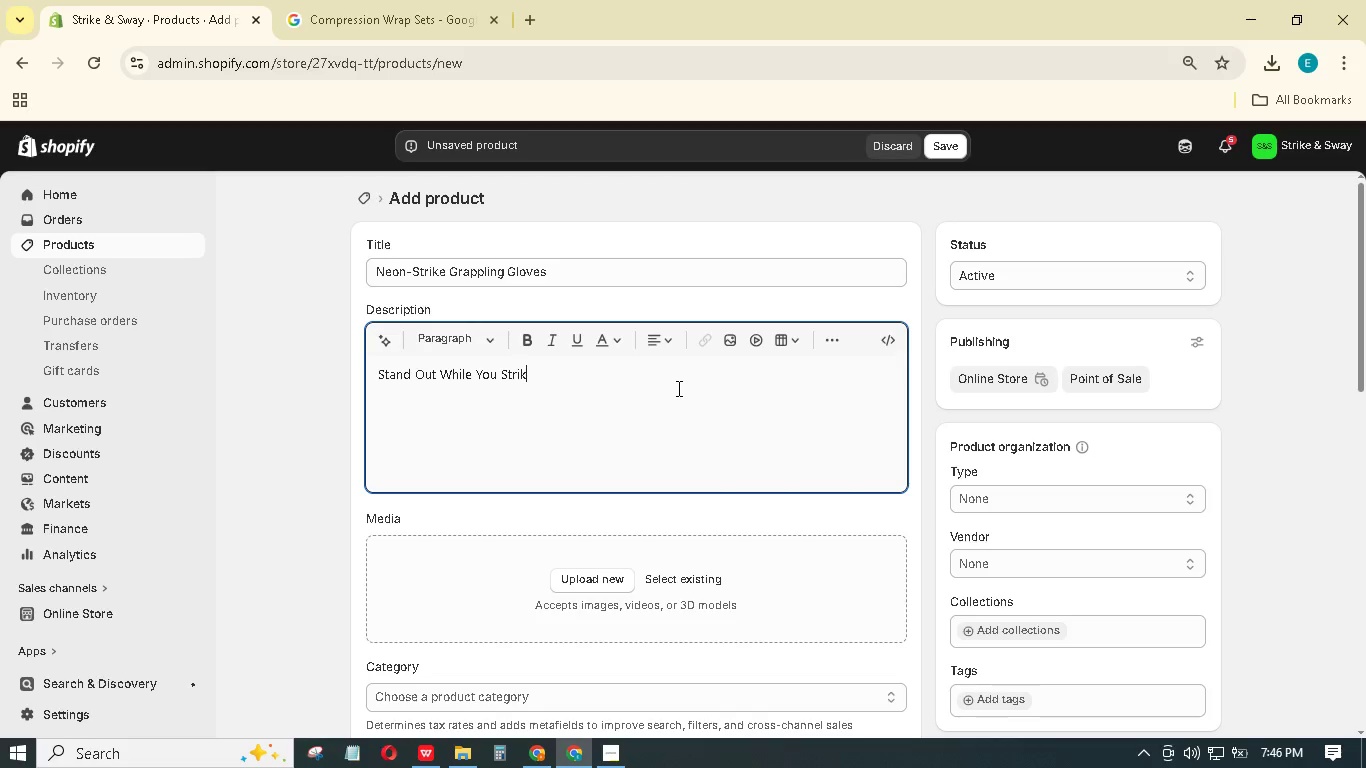 
key(Enter)
 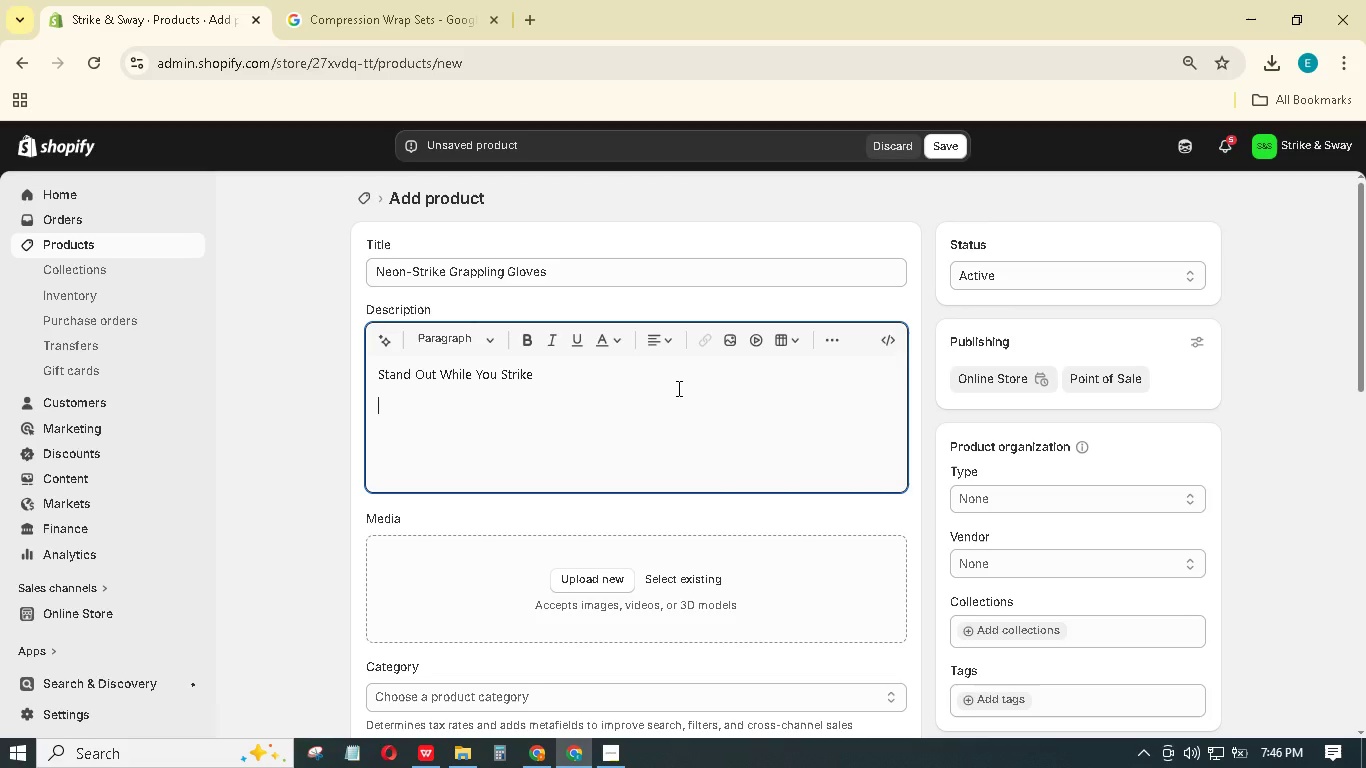 
type(Thee high-visibility neon gloves make your moves impossible to miss - perfect for group training enviroments where instructors need to see hand placement )
key(Backspace)
type(.)
 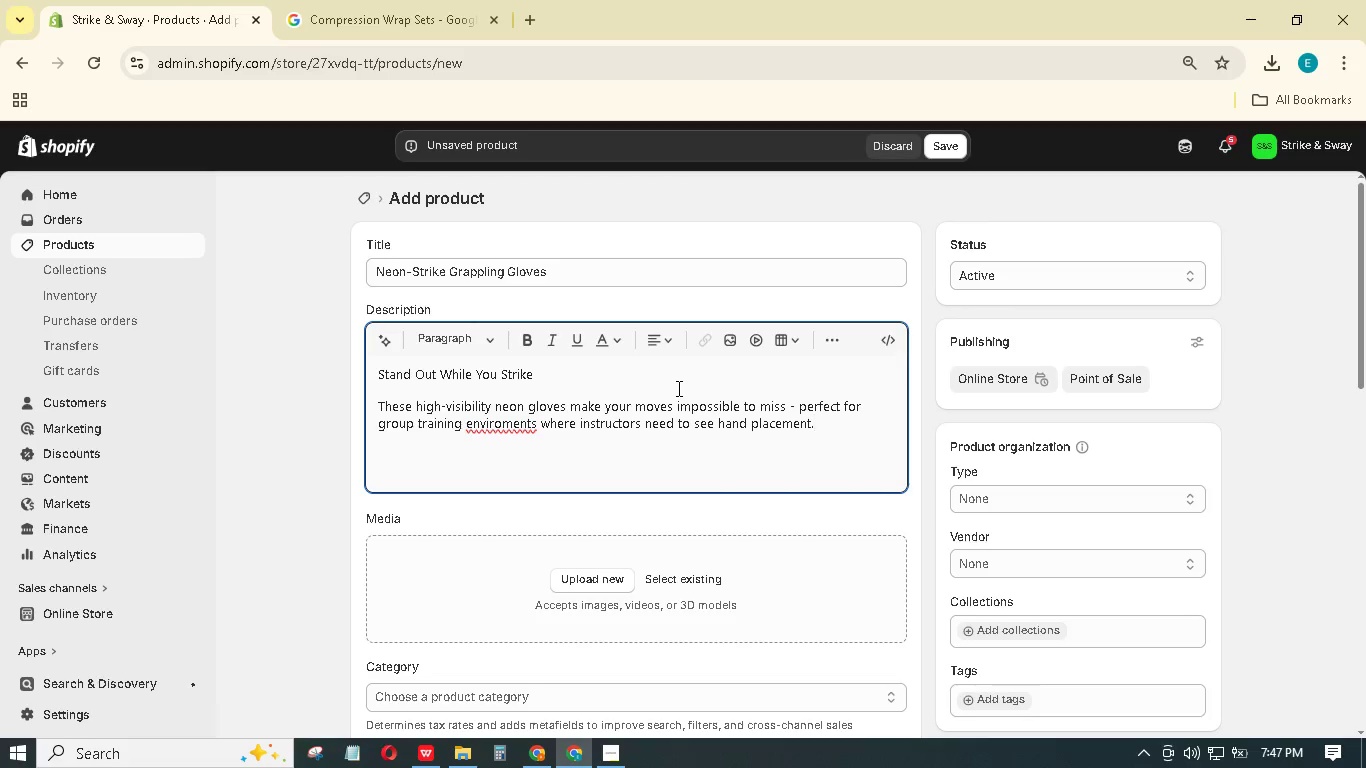 
key(Enter)
 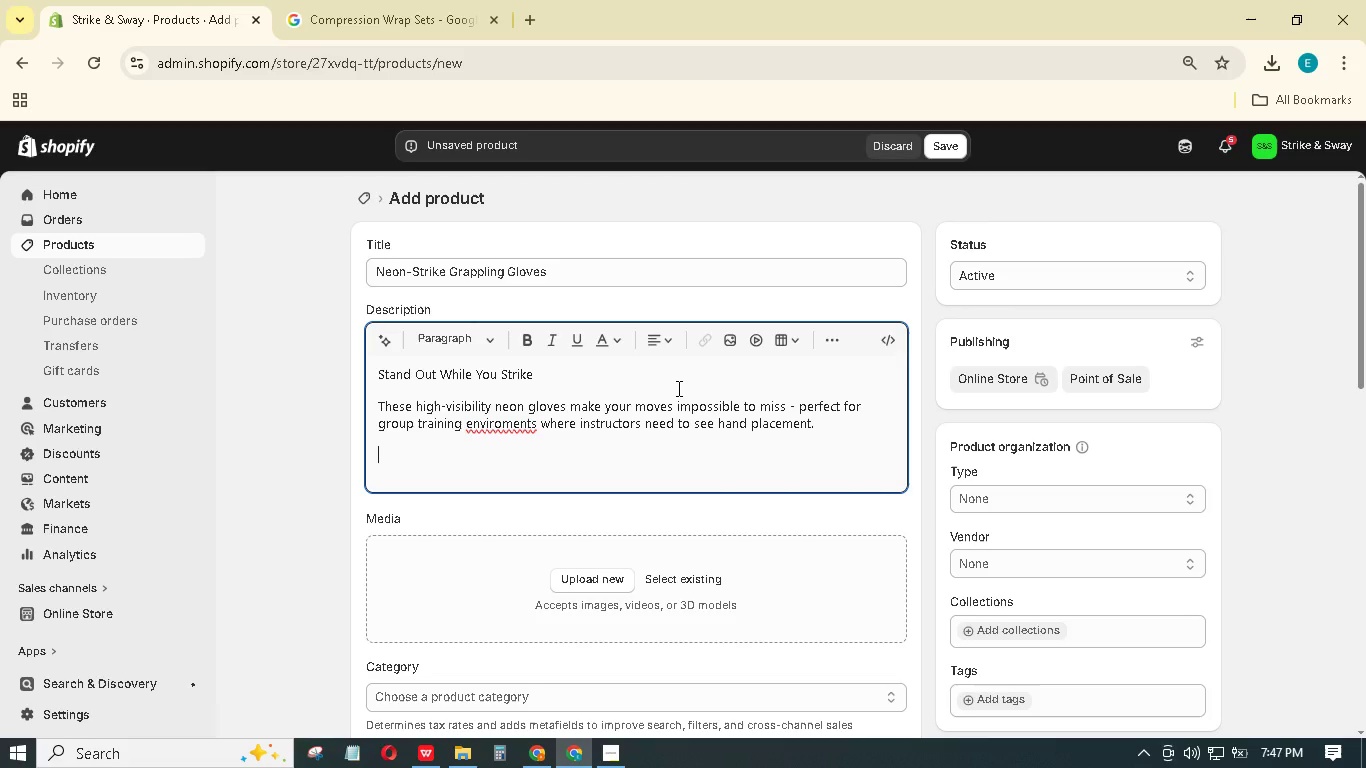 
type(Why they're great)
 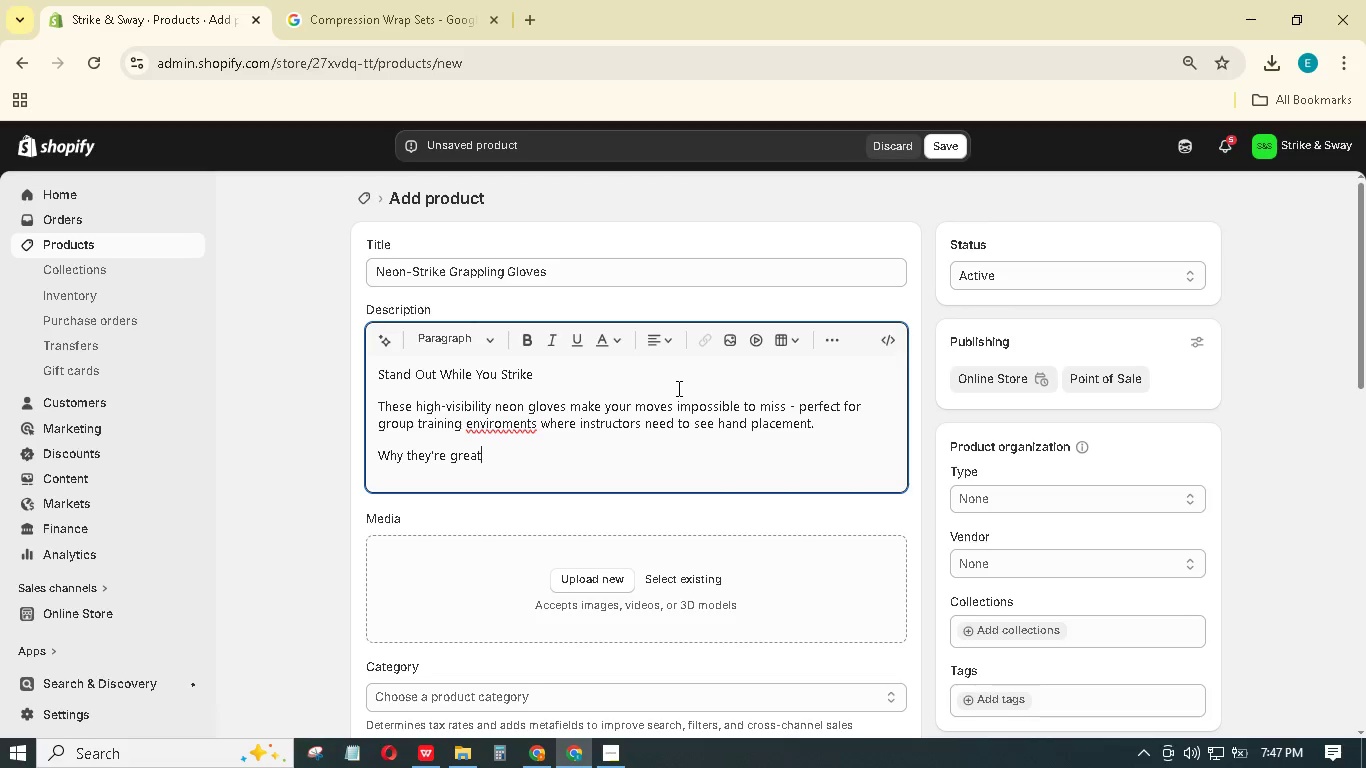 
type( for studios:)
 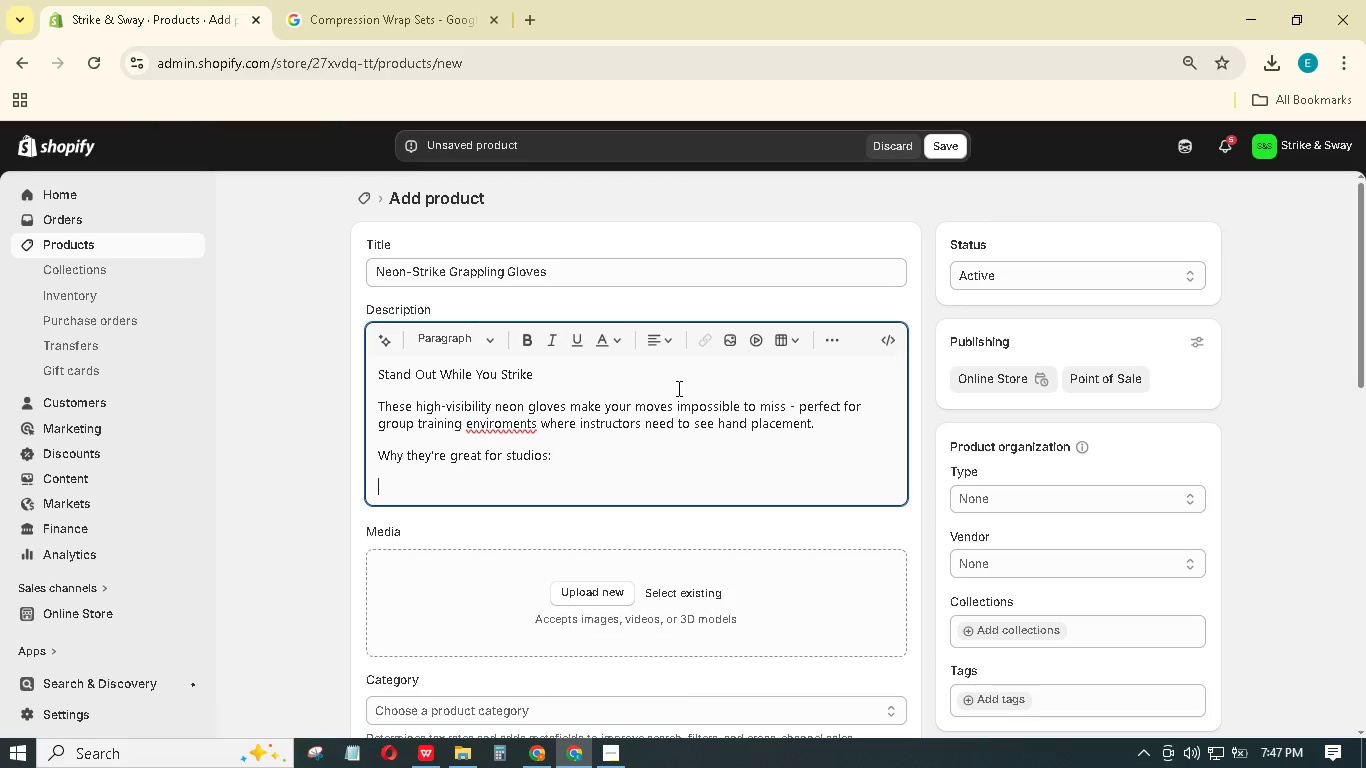 
key(Enter)
 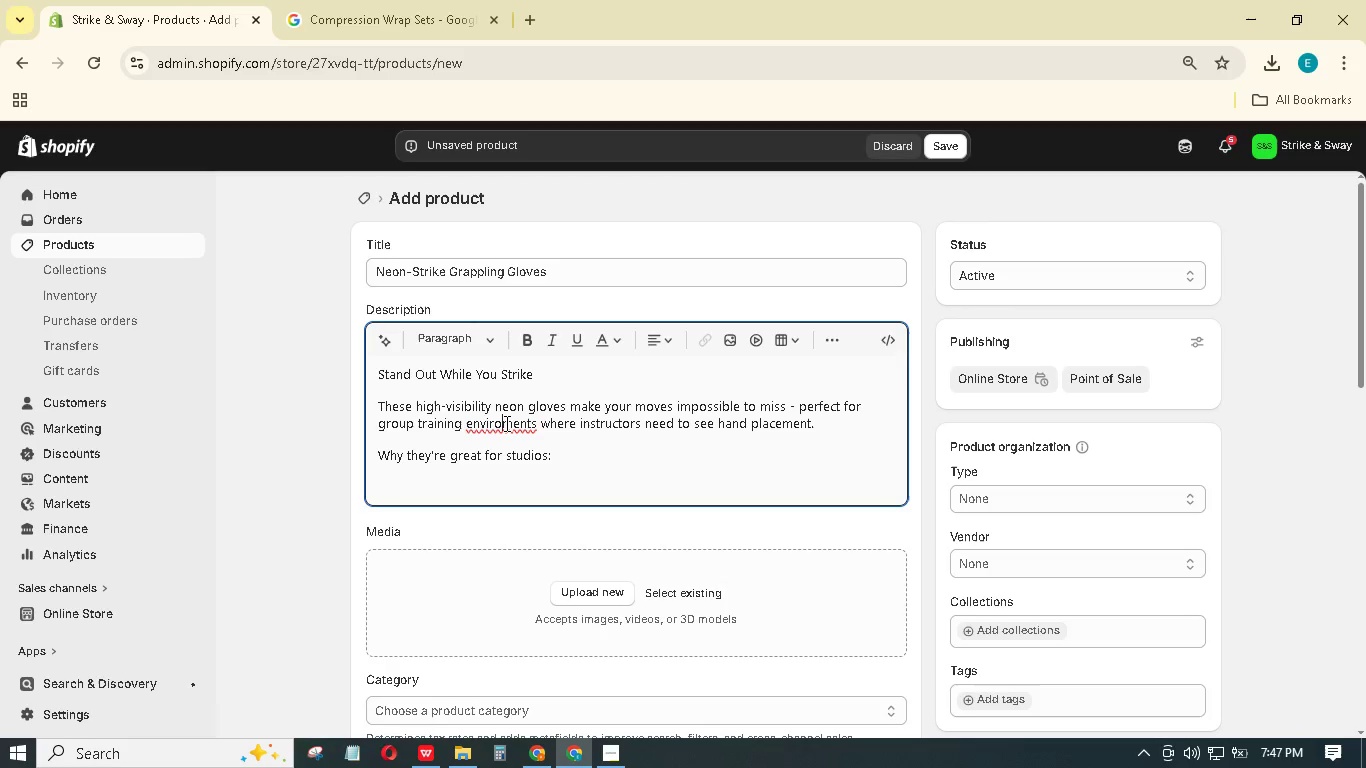 
key(N)
 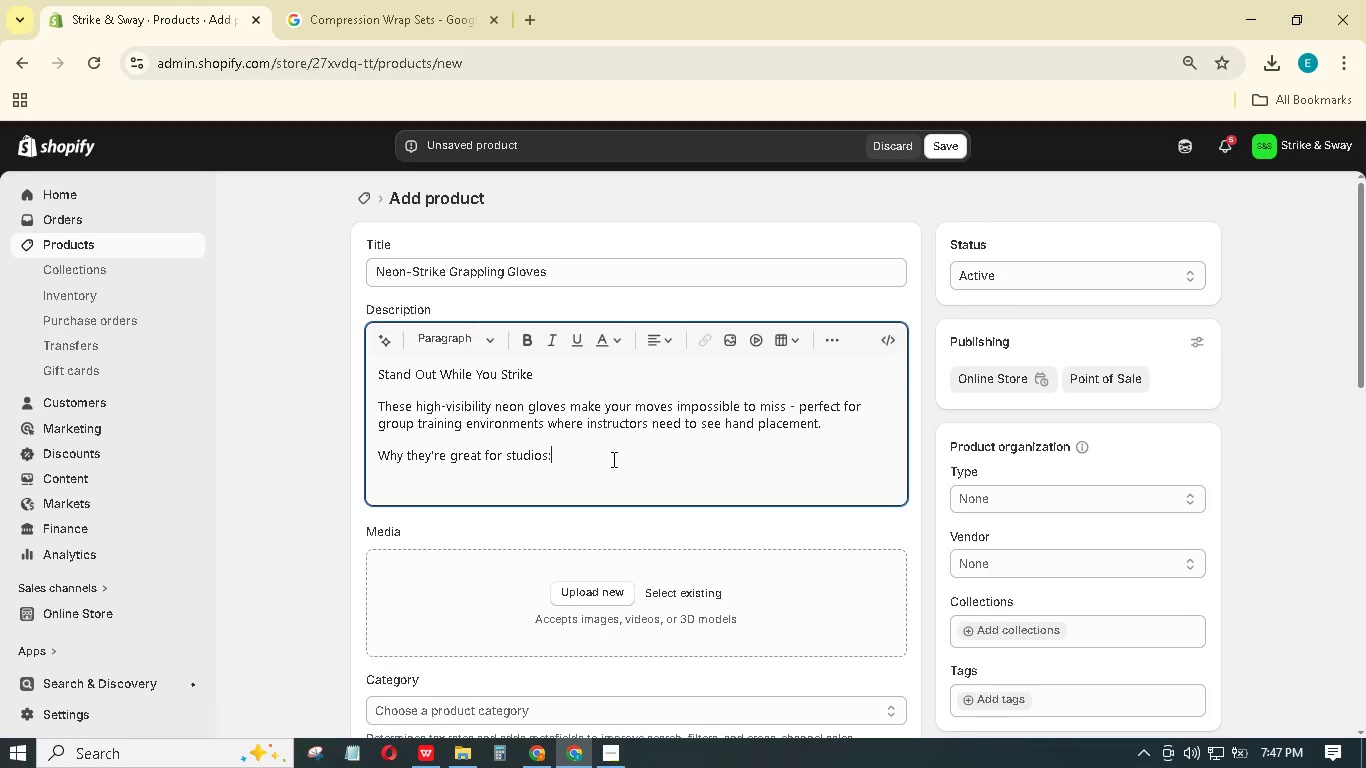 
double_click([604, 485])
 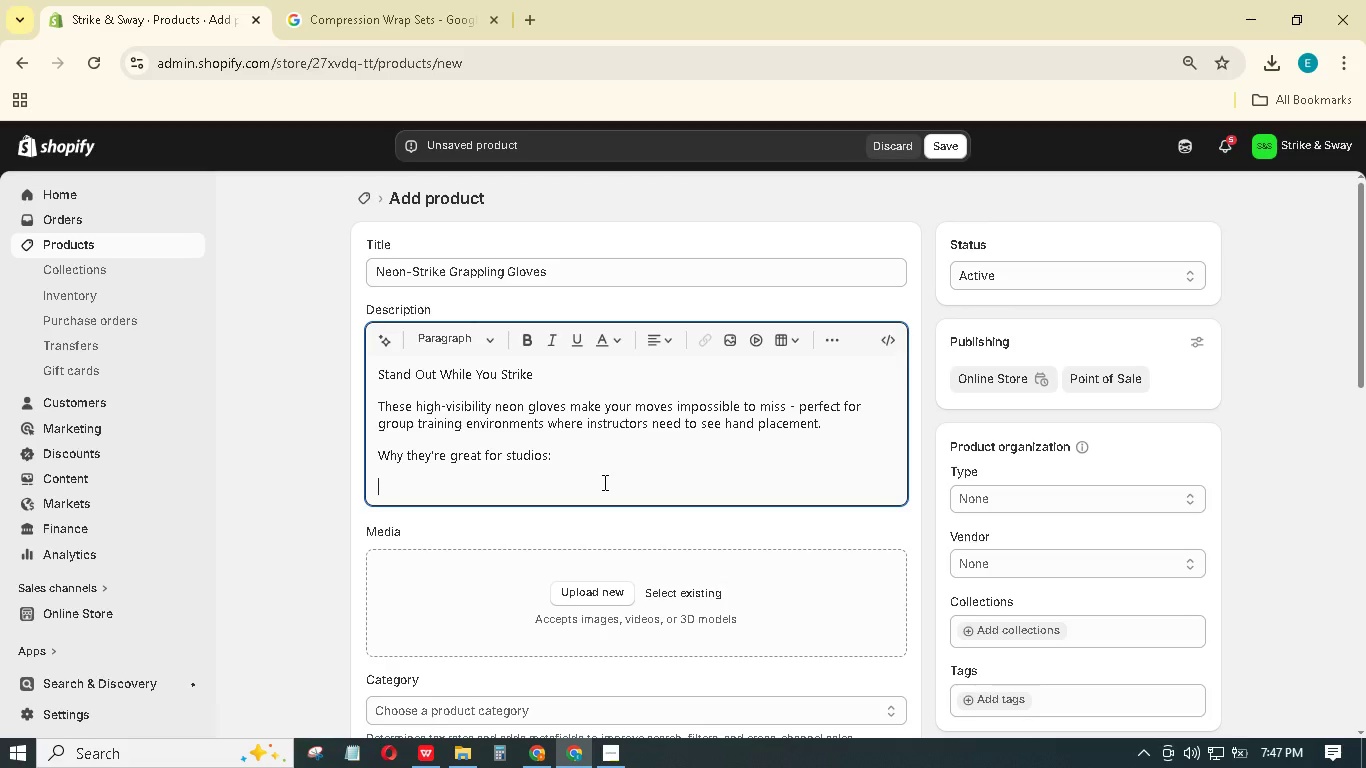 
type(Reinformed synthetic leathr palm - Withstands heavy bg sessions)
key(Backspace)
type(.)
 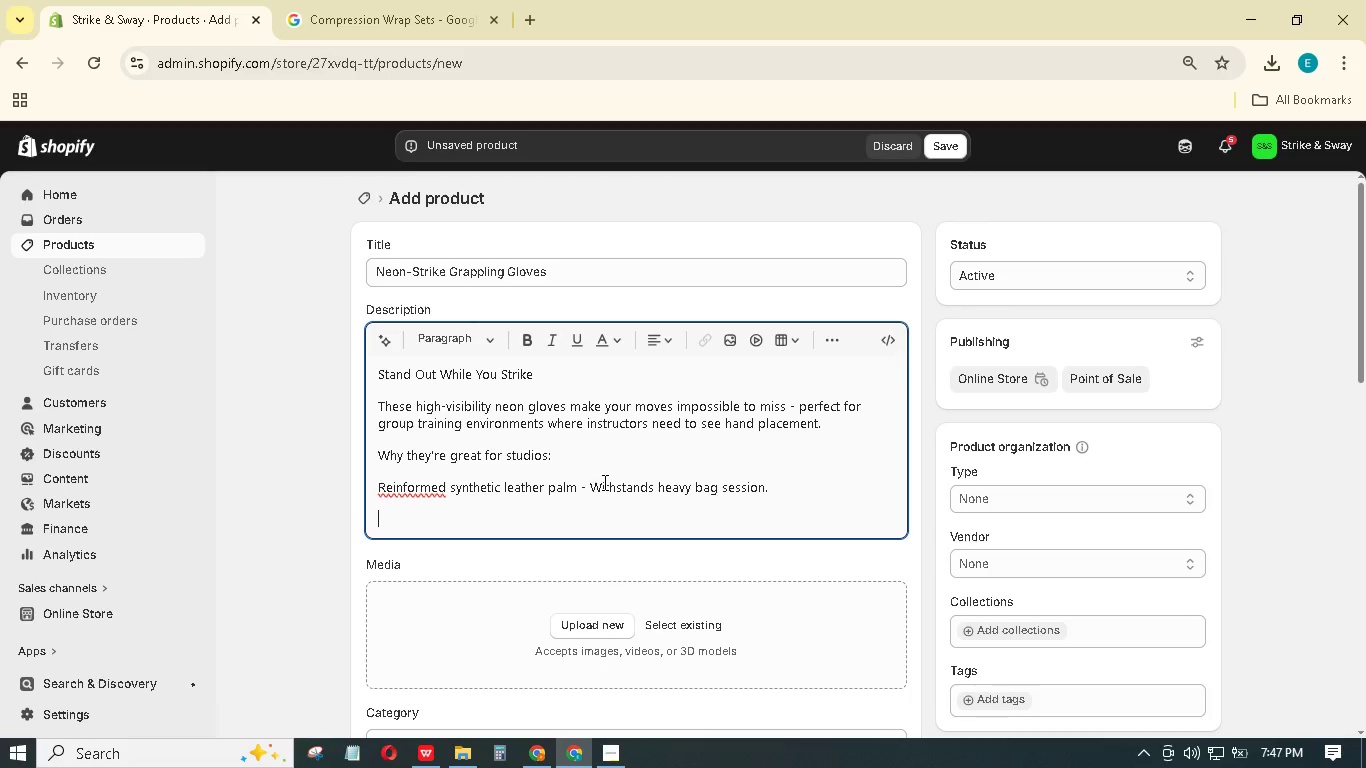 
 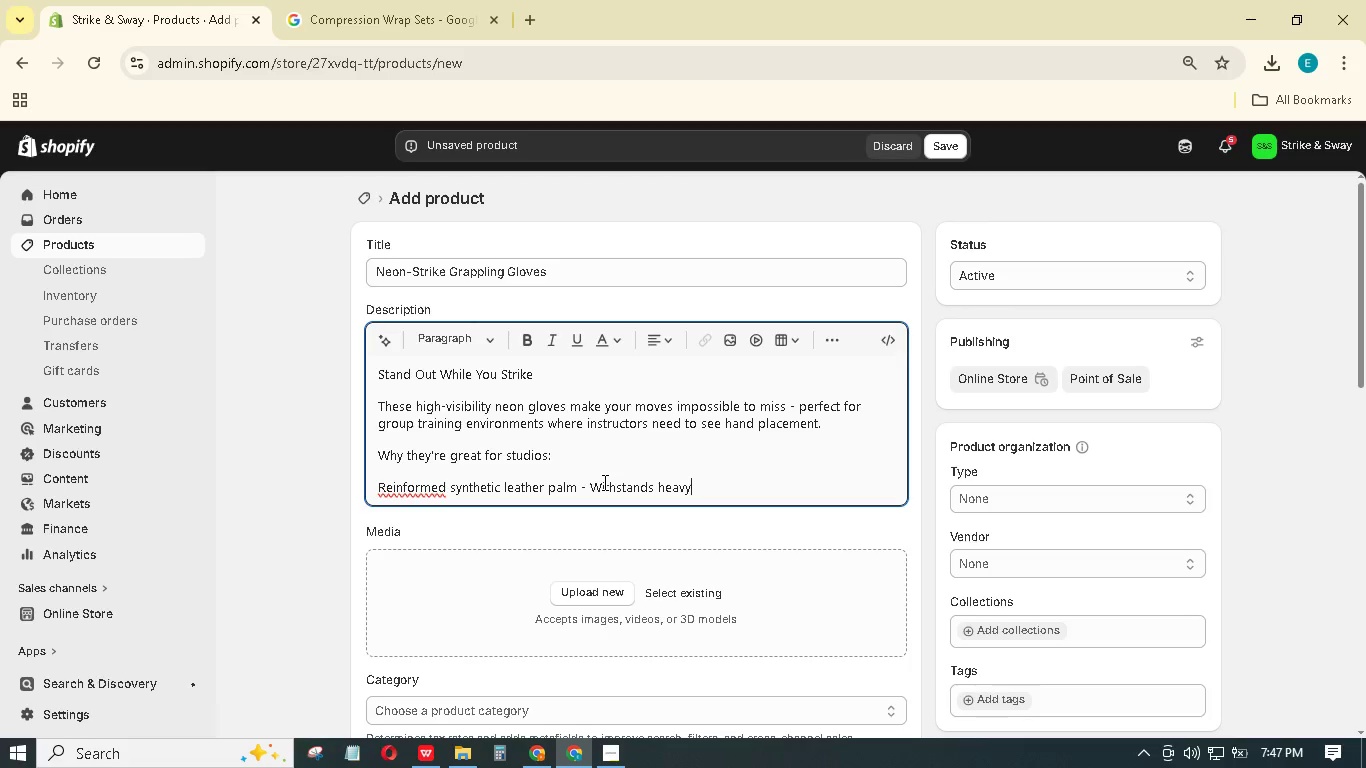 
key(Enter)
 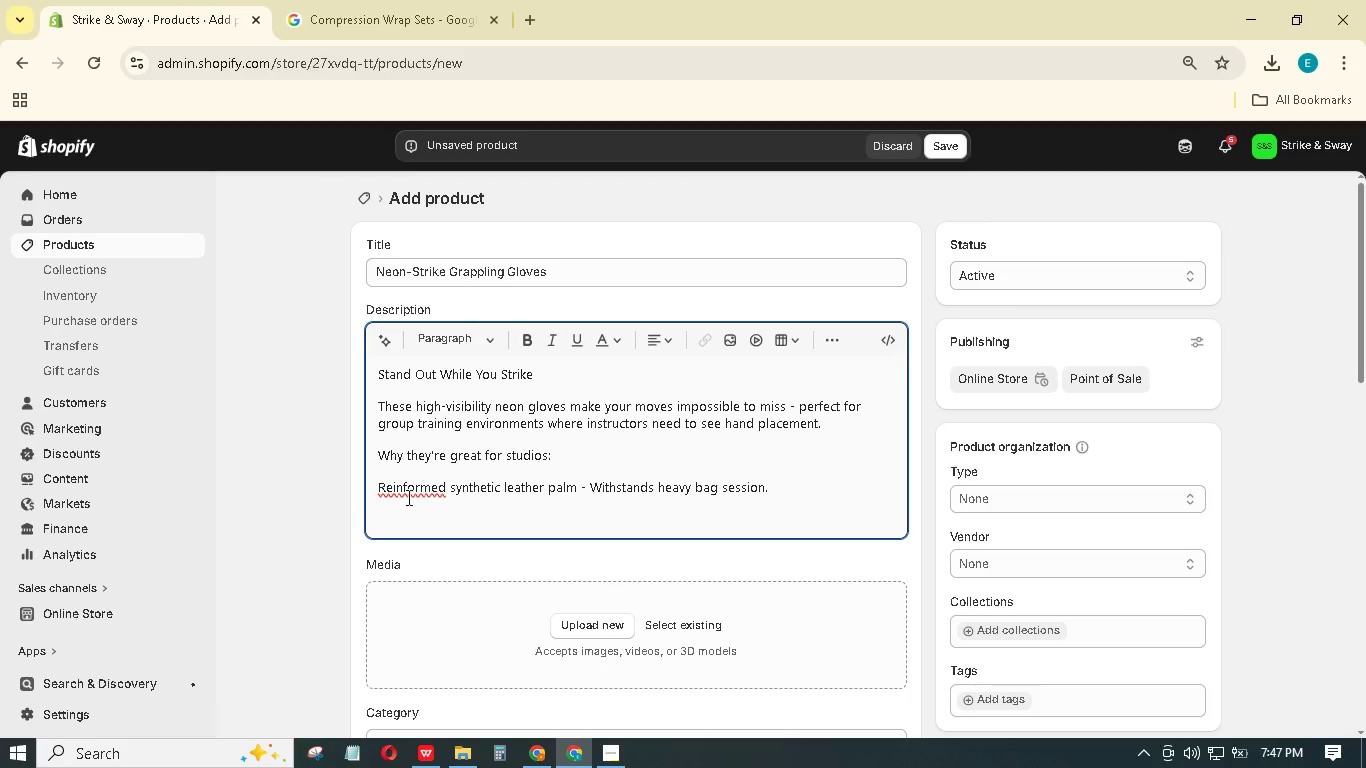 
wait(5.64)
 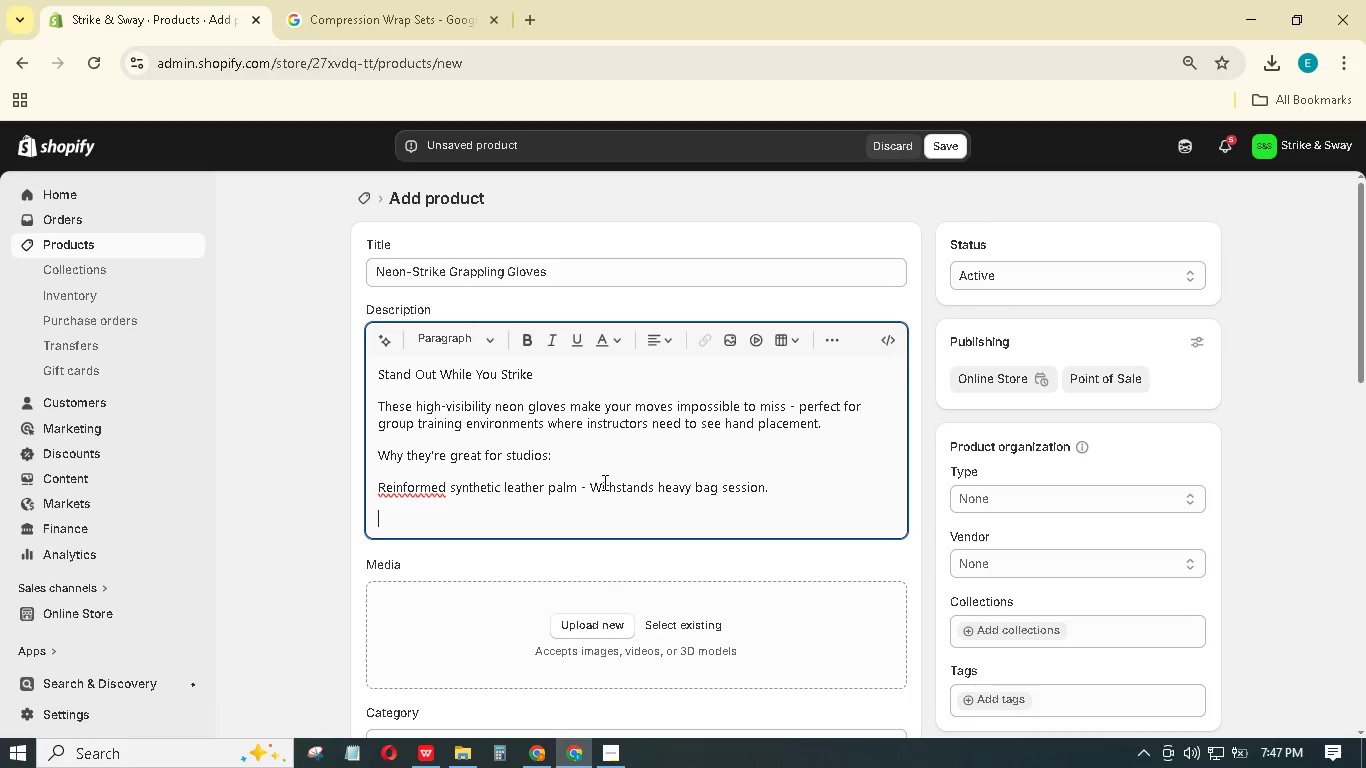 
left_click([429, 486])
 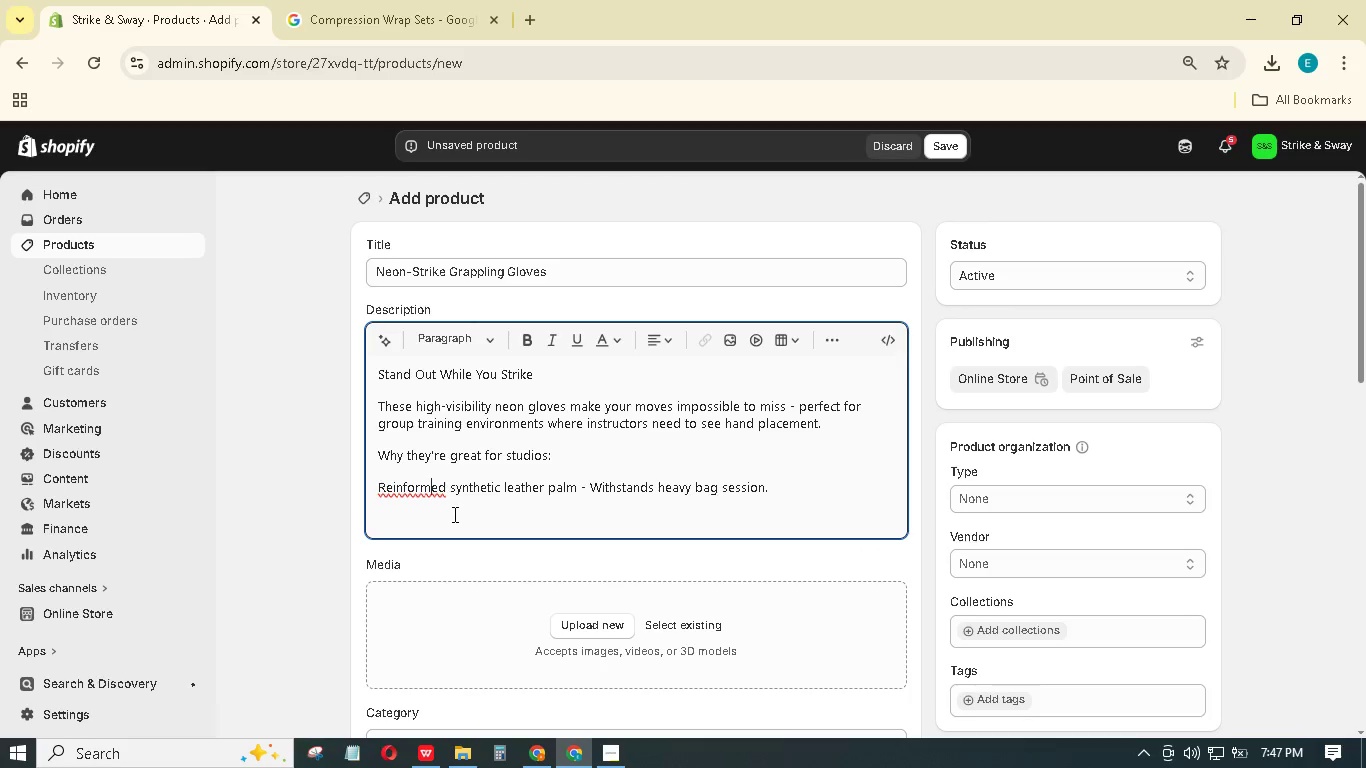 
key(Backspace)
 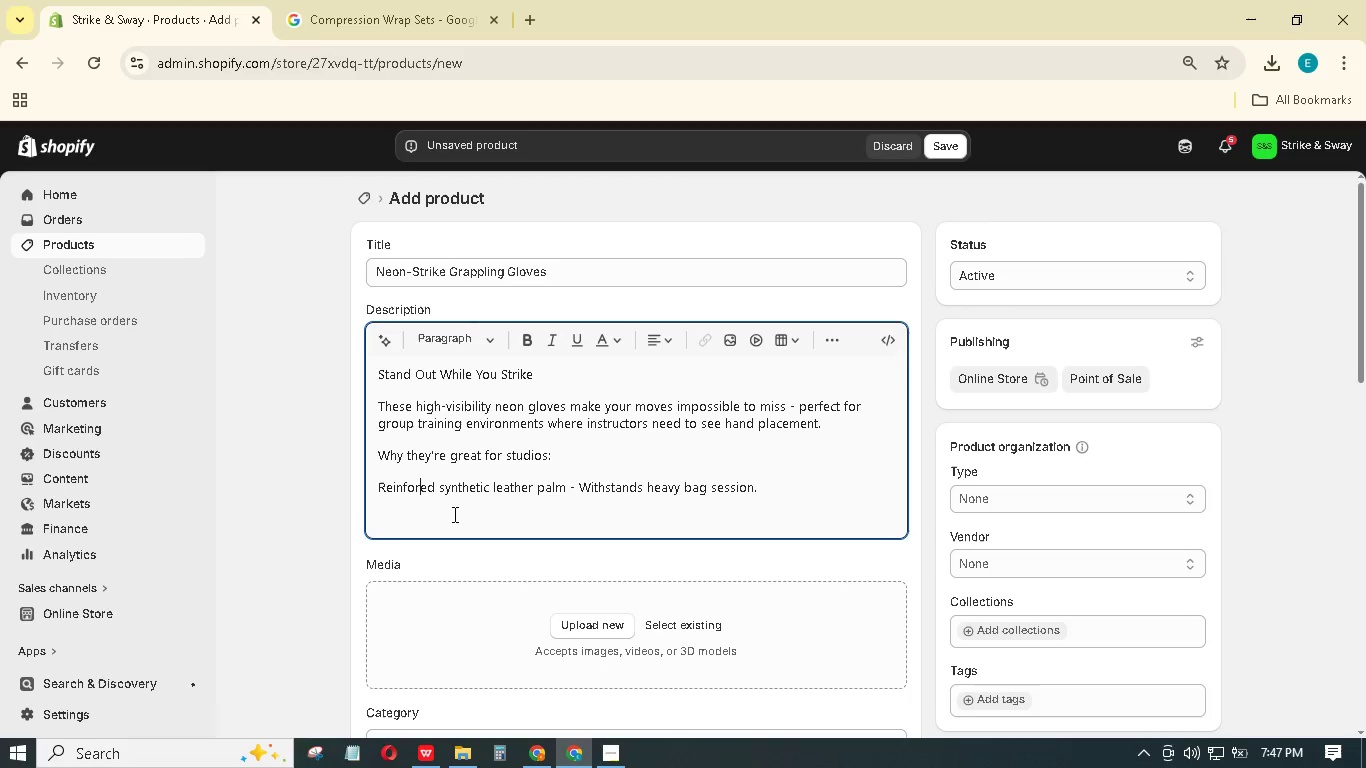 
key(C)
 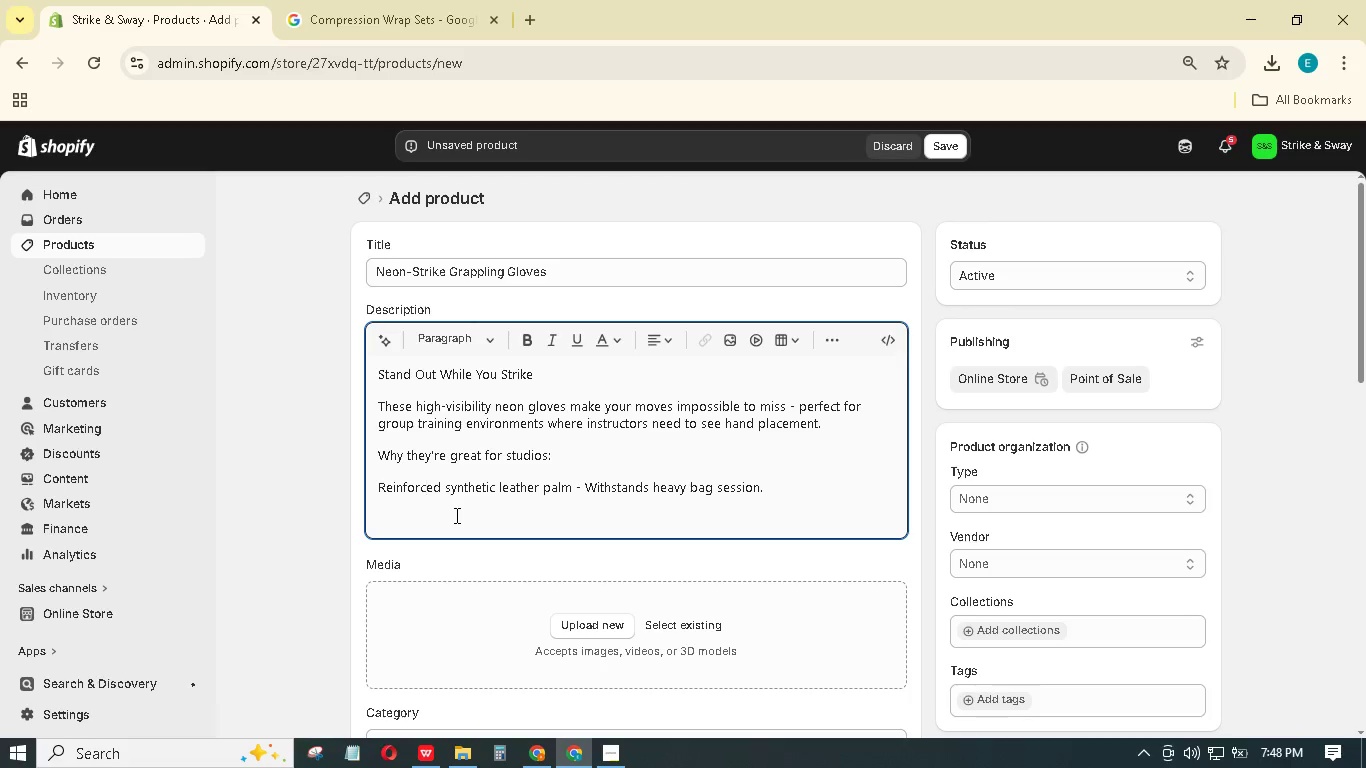 
left_click([456, 517])
 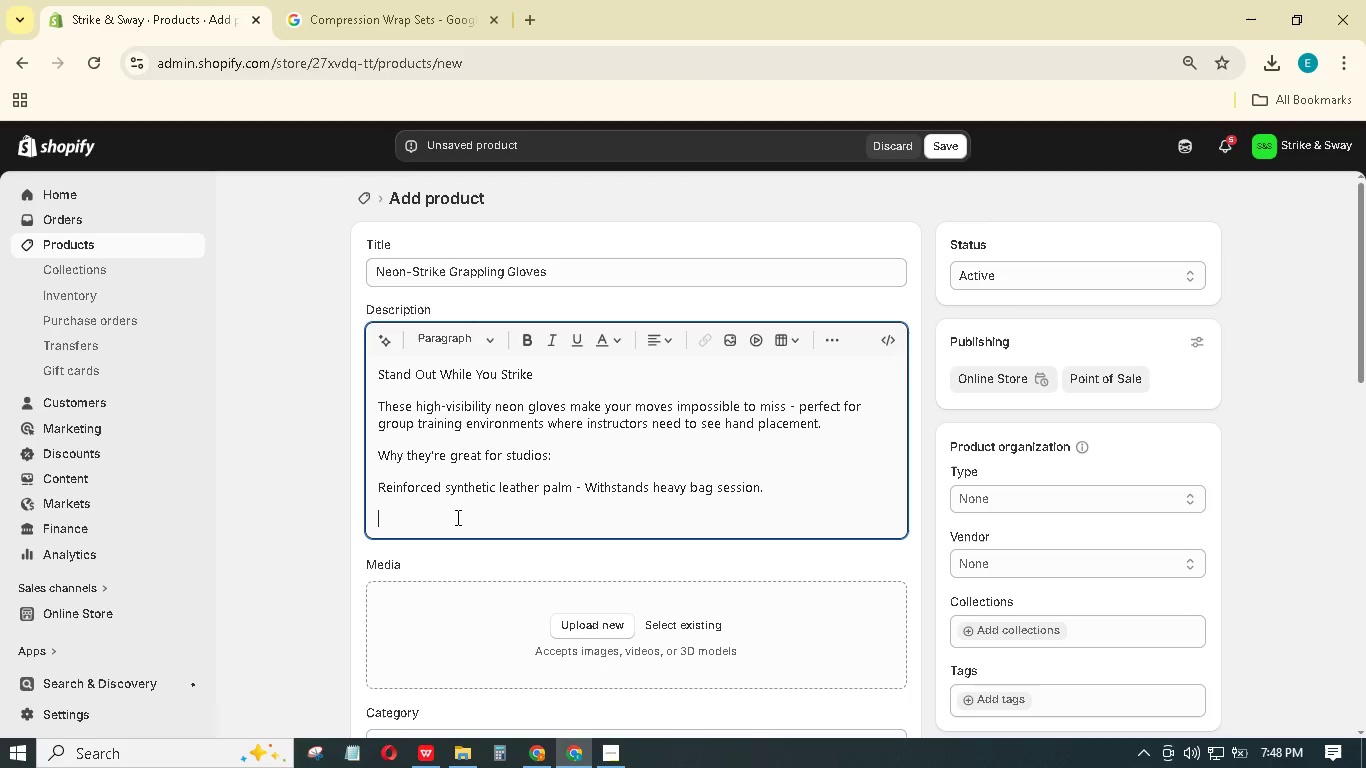 
type(Open-finger design - Allows dexterity for clinch and ground ork.)
 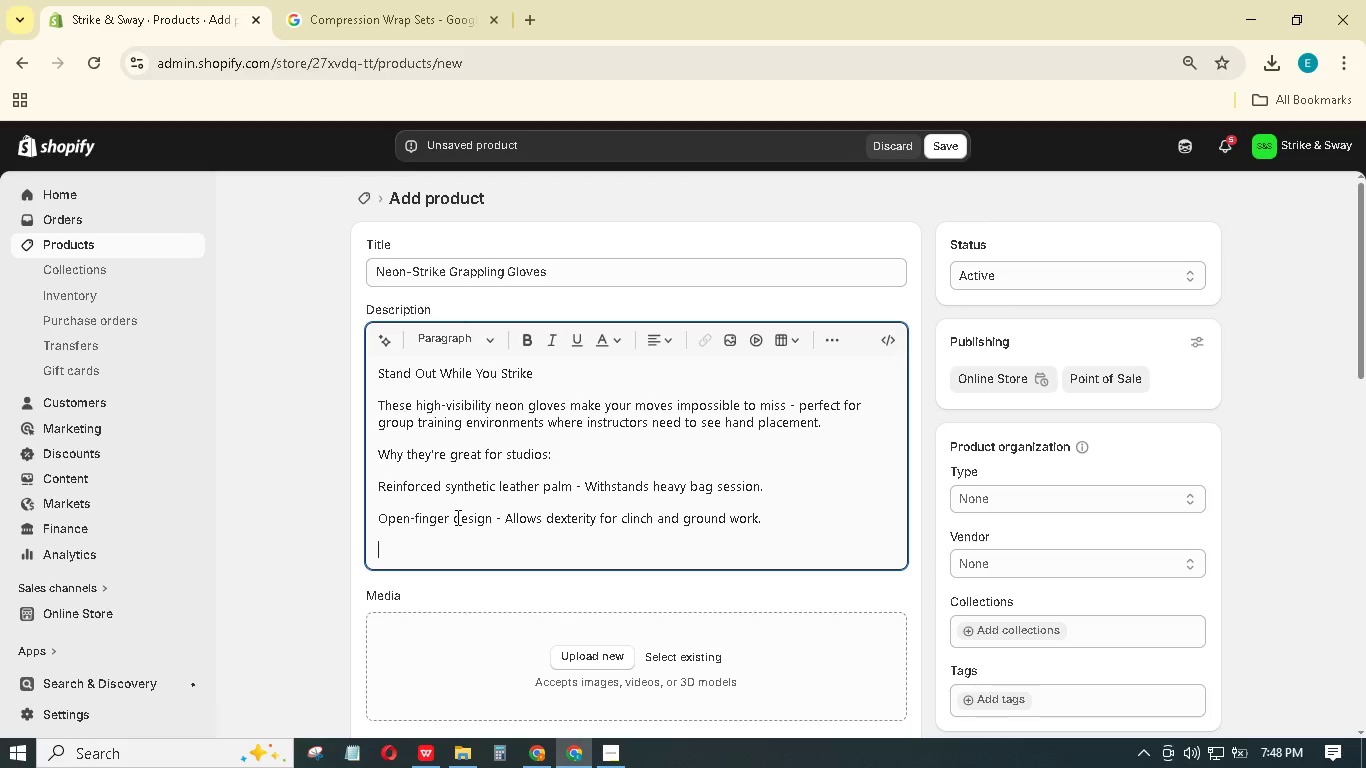 
 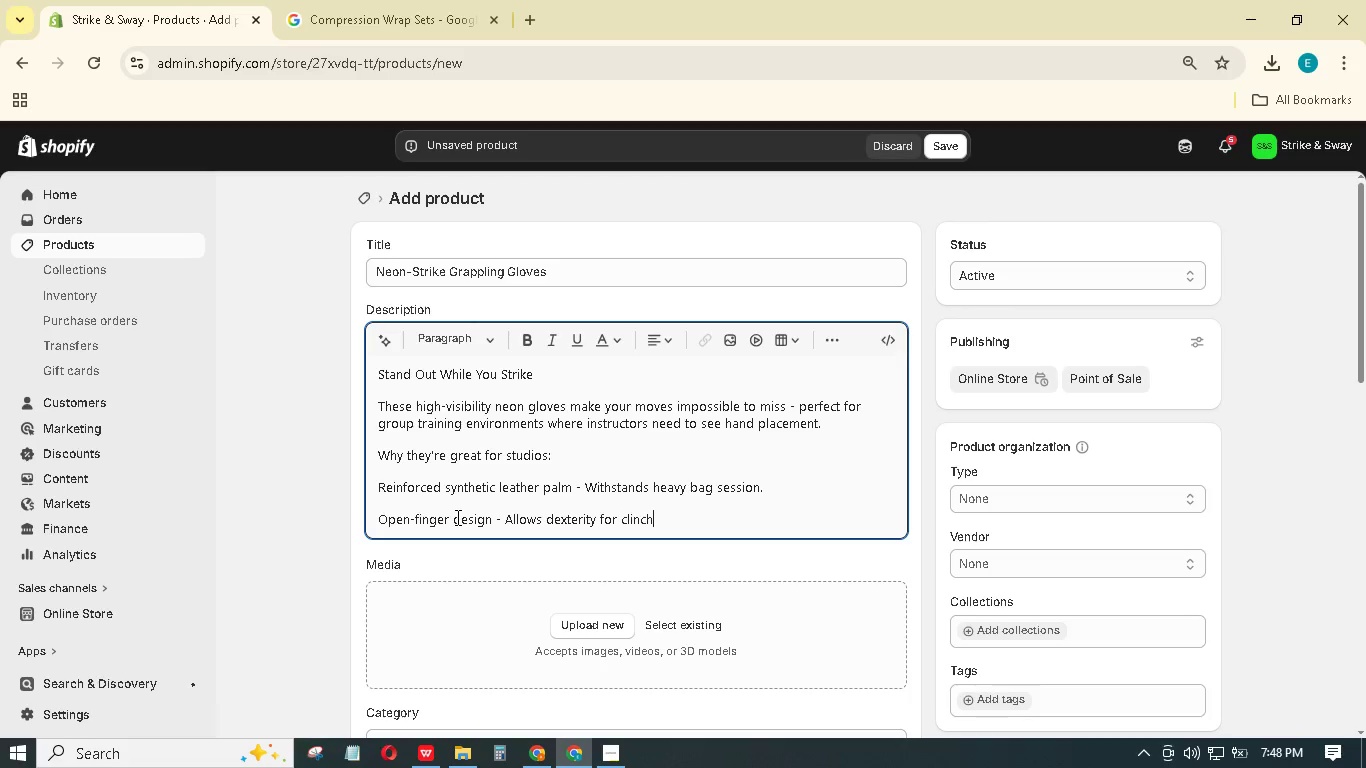 
key(Enter)
 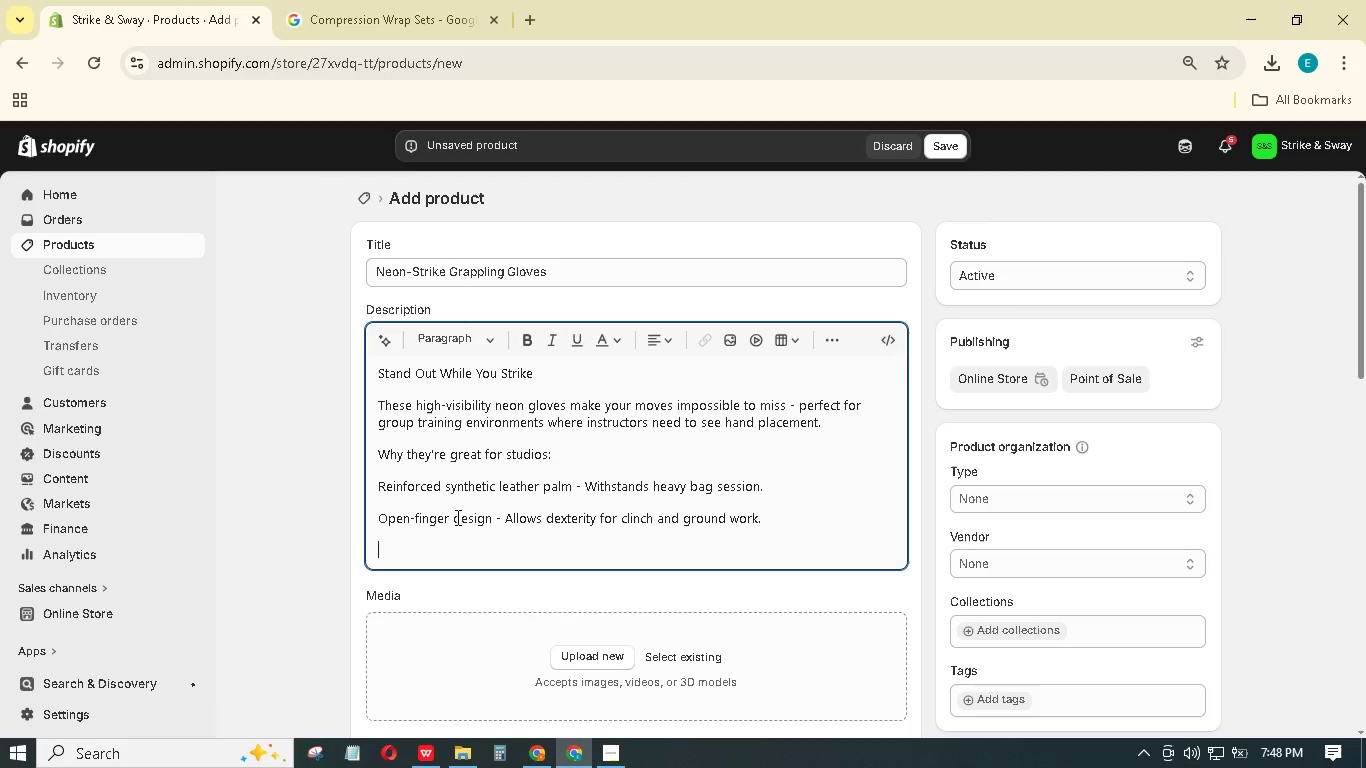 
type(Bulk eligible - Order for your entire MMA class.)
 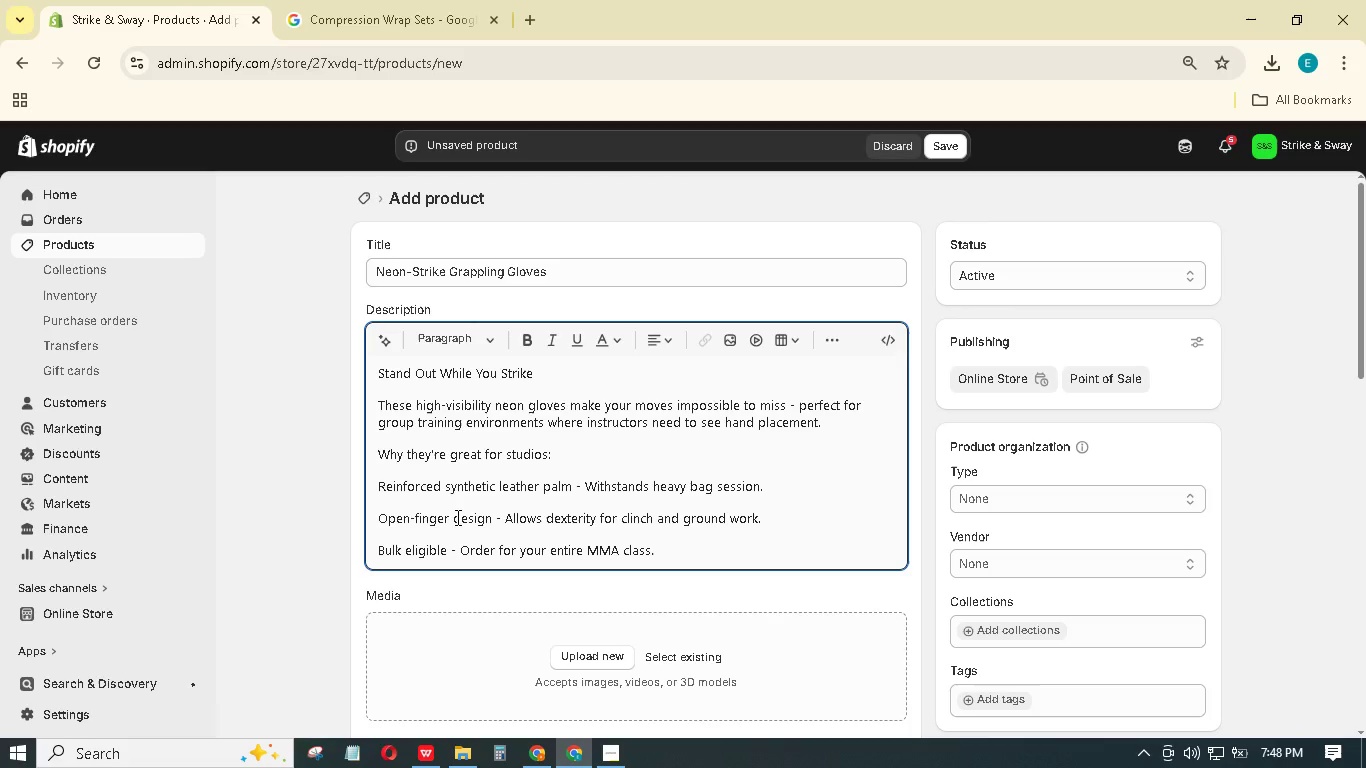 
left_click_drag(start_coordinate=[551, 366], to_coordinate=[371, 361])
 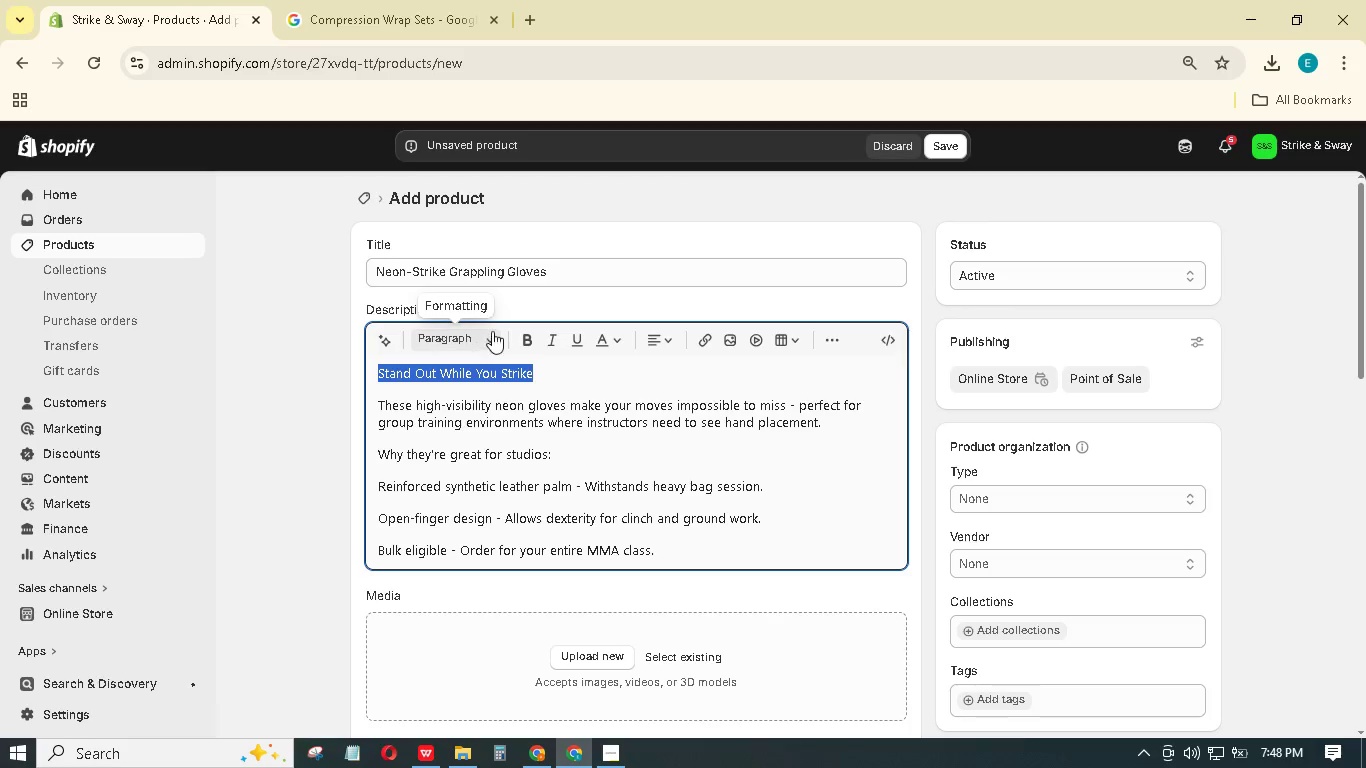 
left_click([496, 330])
 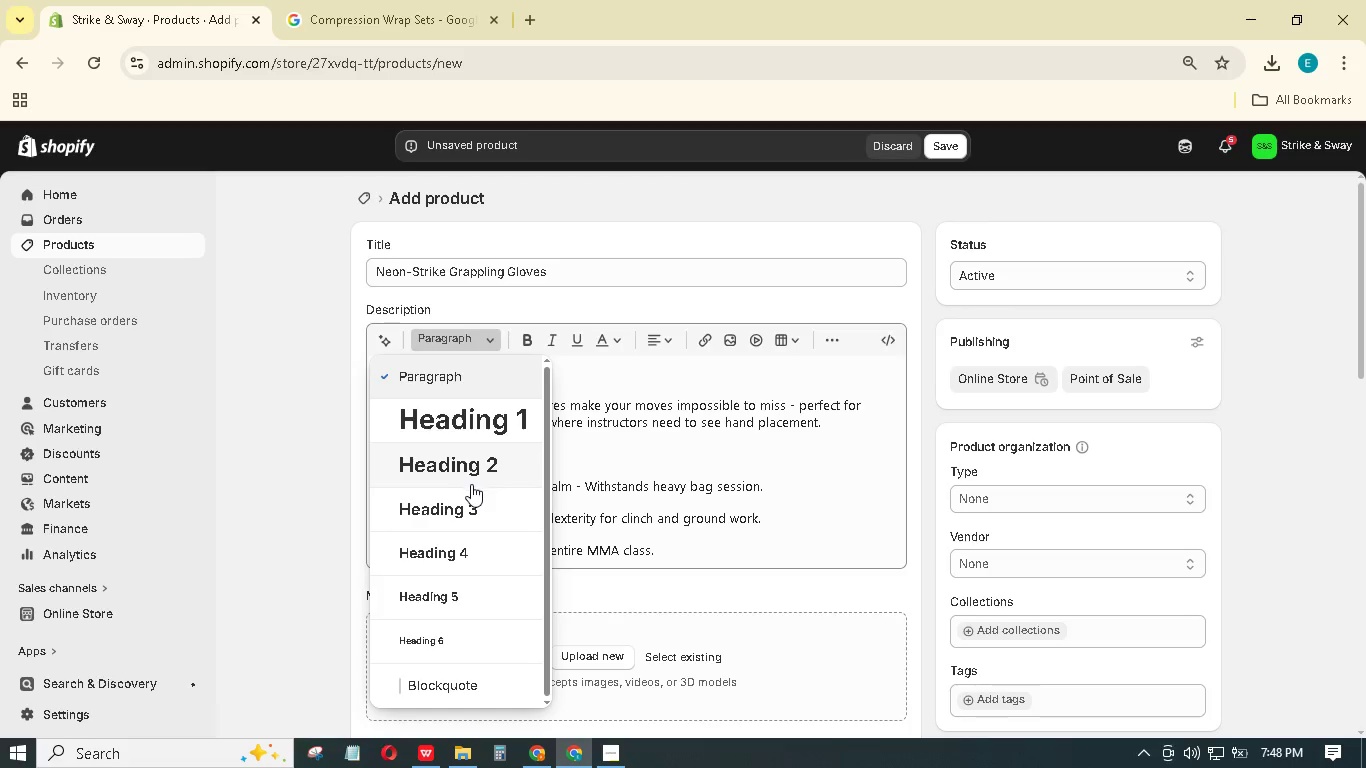 
left_click([468, 500])
 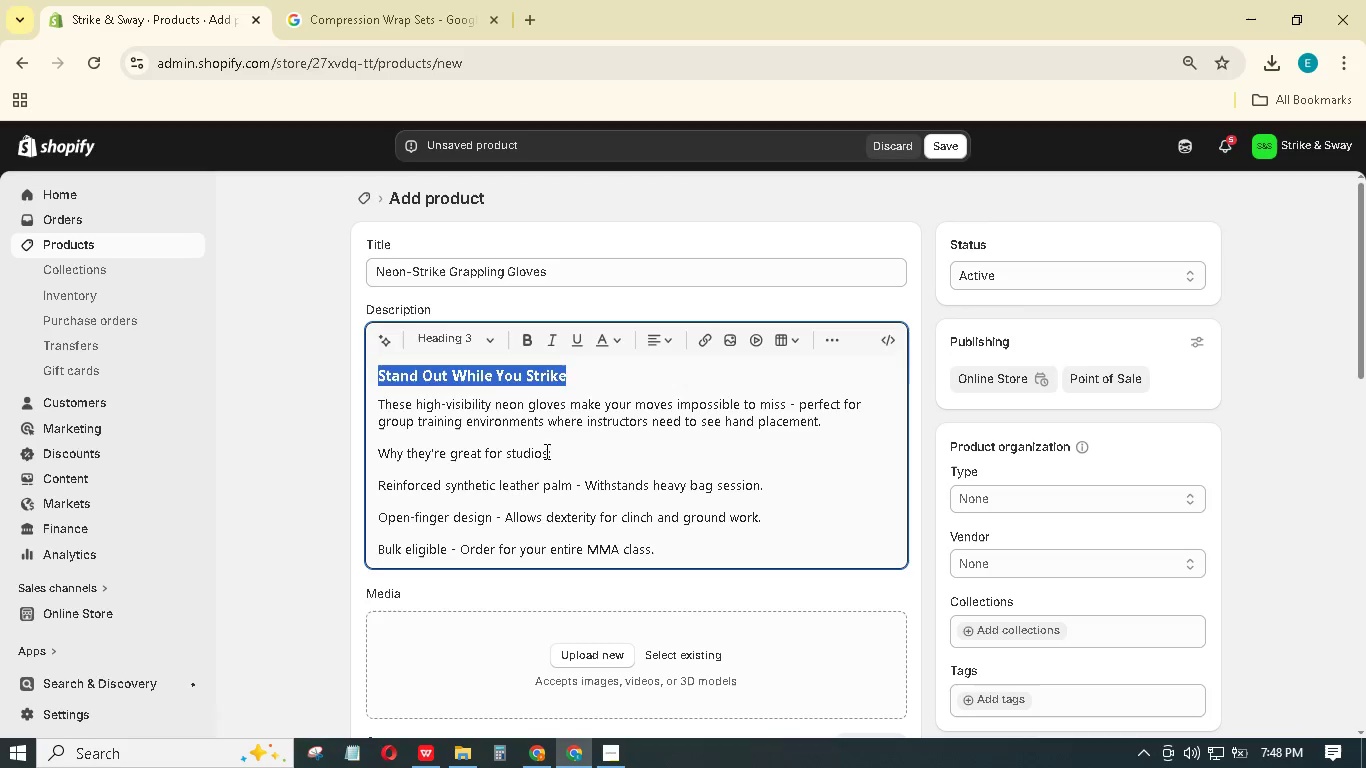 
left_click_drag(start_coordinate=[545, 451], to_coordinate=[345, 441])
 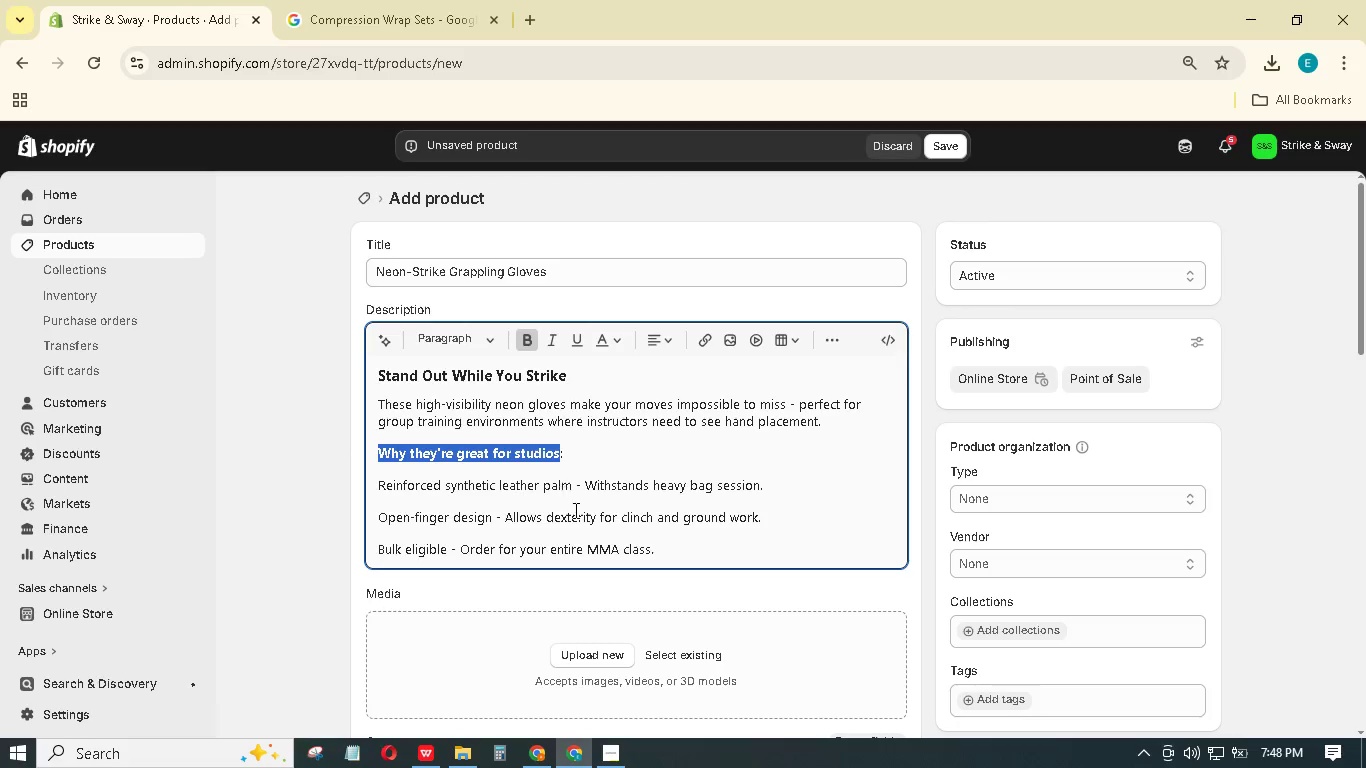 
scroll: coordinate [675, 552], scroll_direction: down, amount: 1.0
 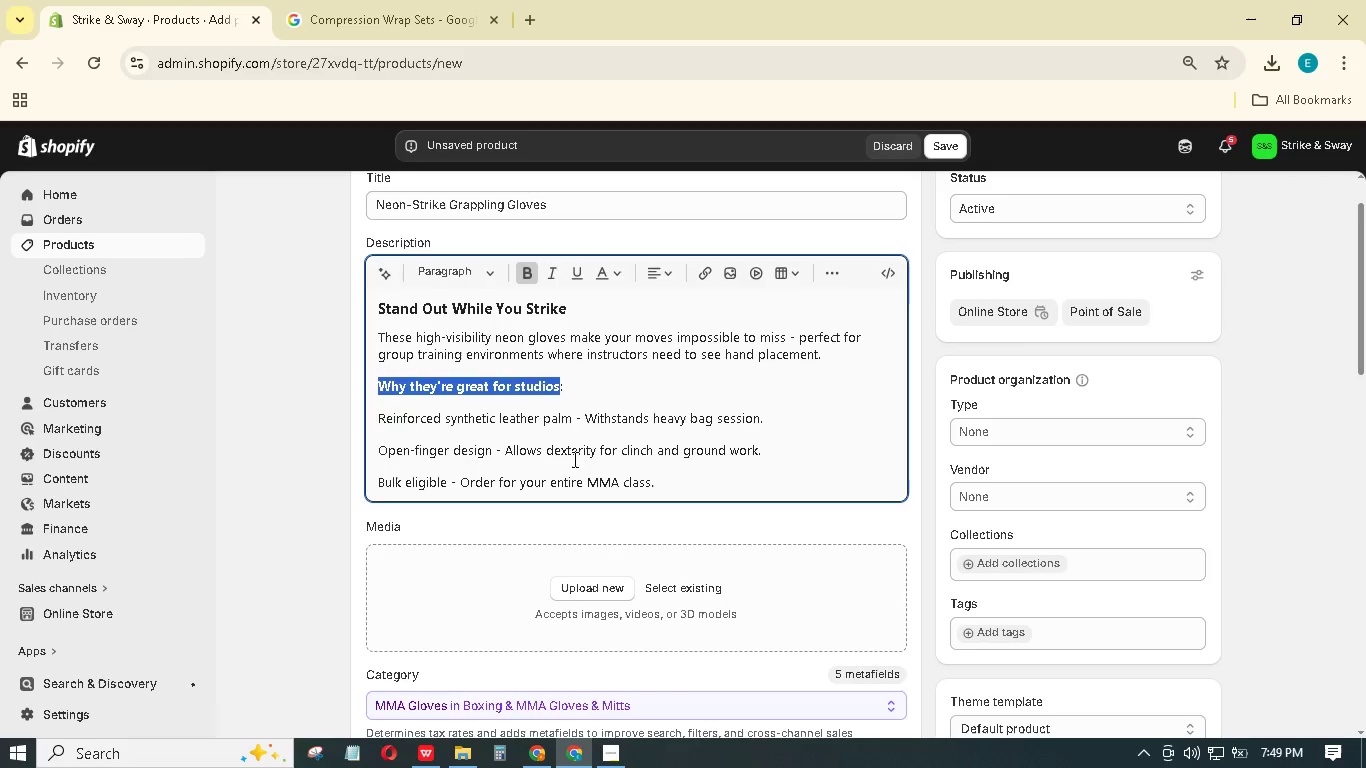 
wait(5.13)
 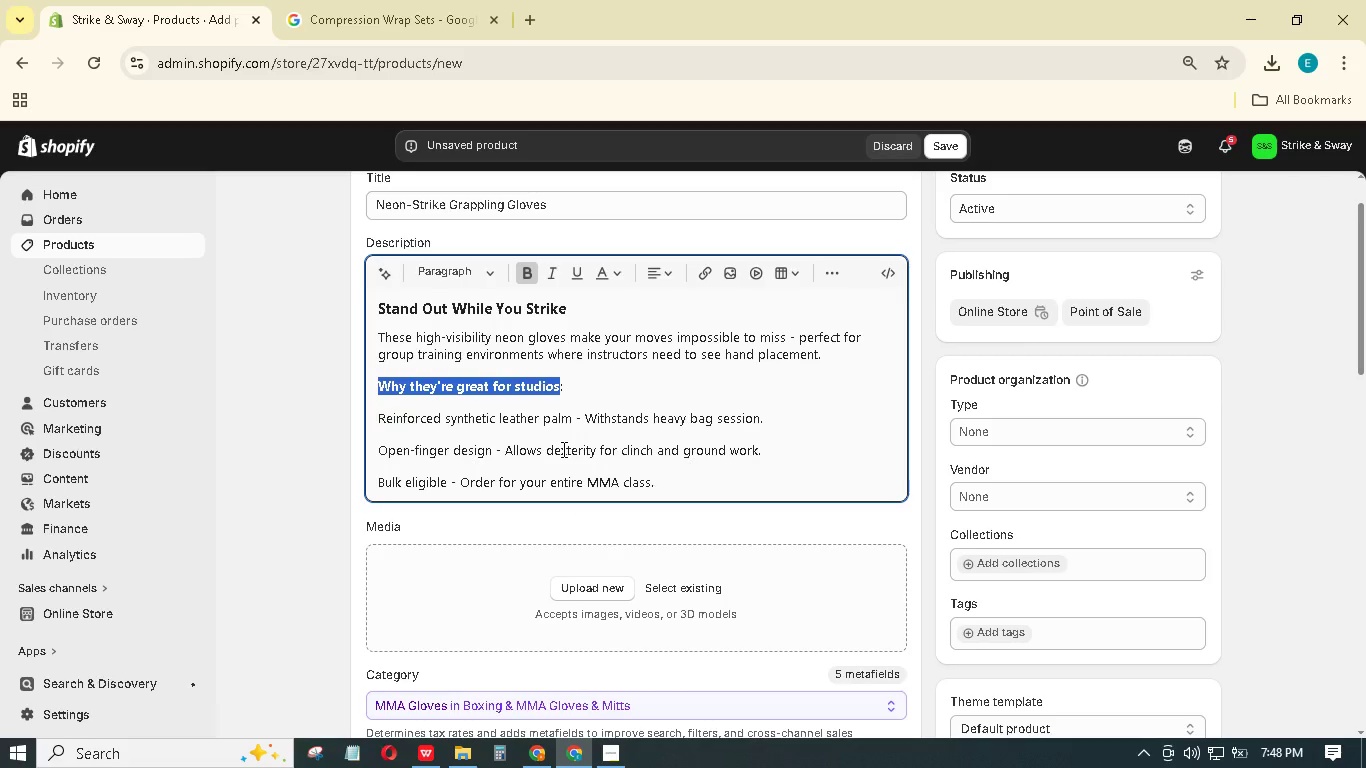 
left_click([792, 447])
 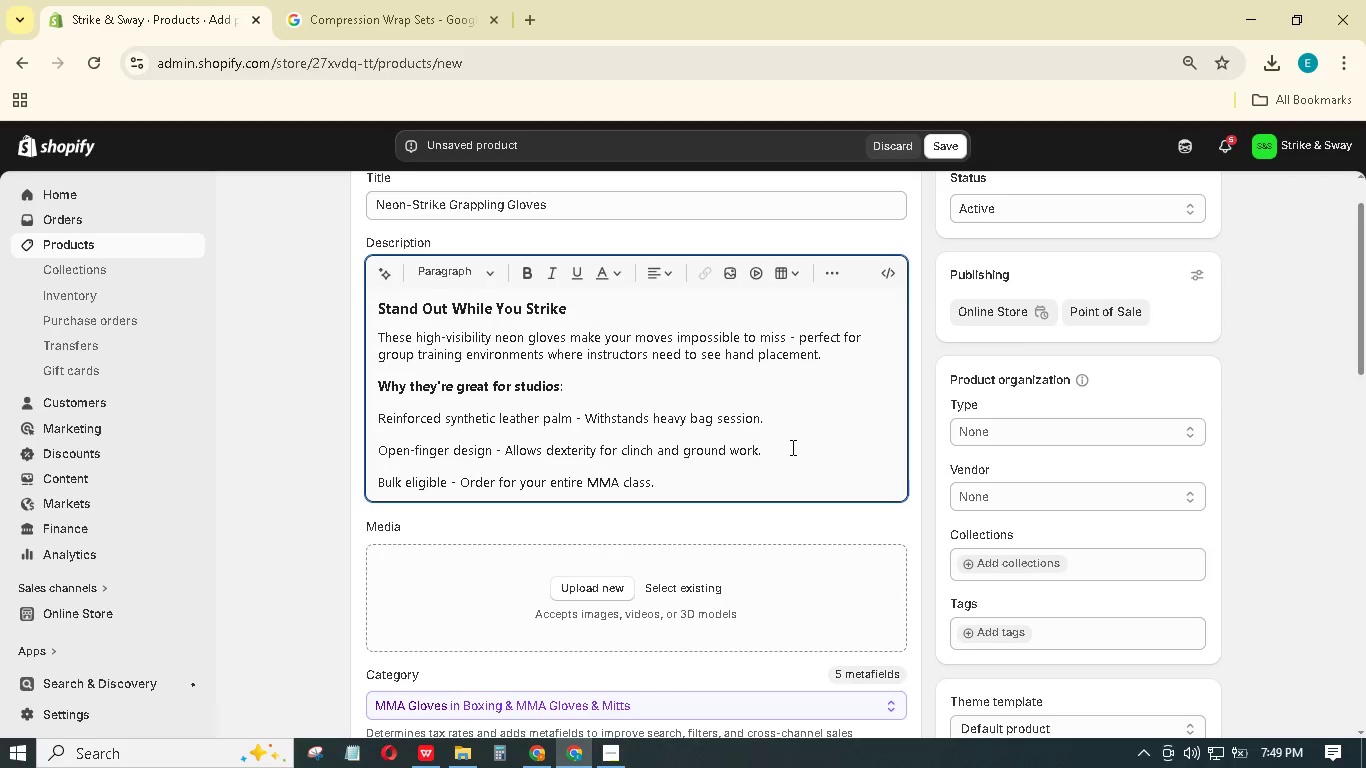 
key(Enter)
 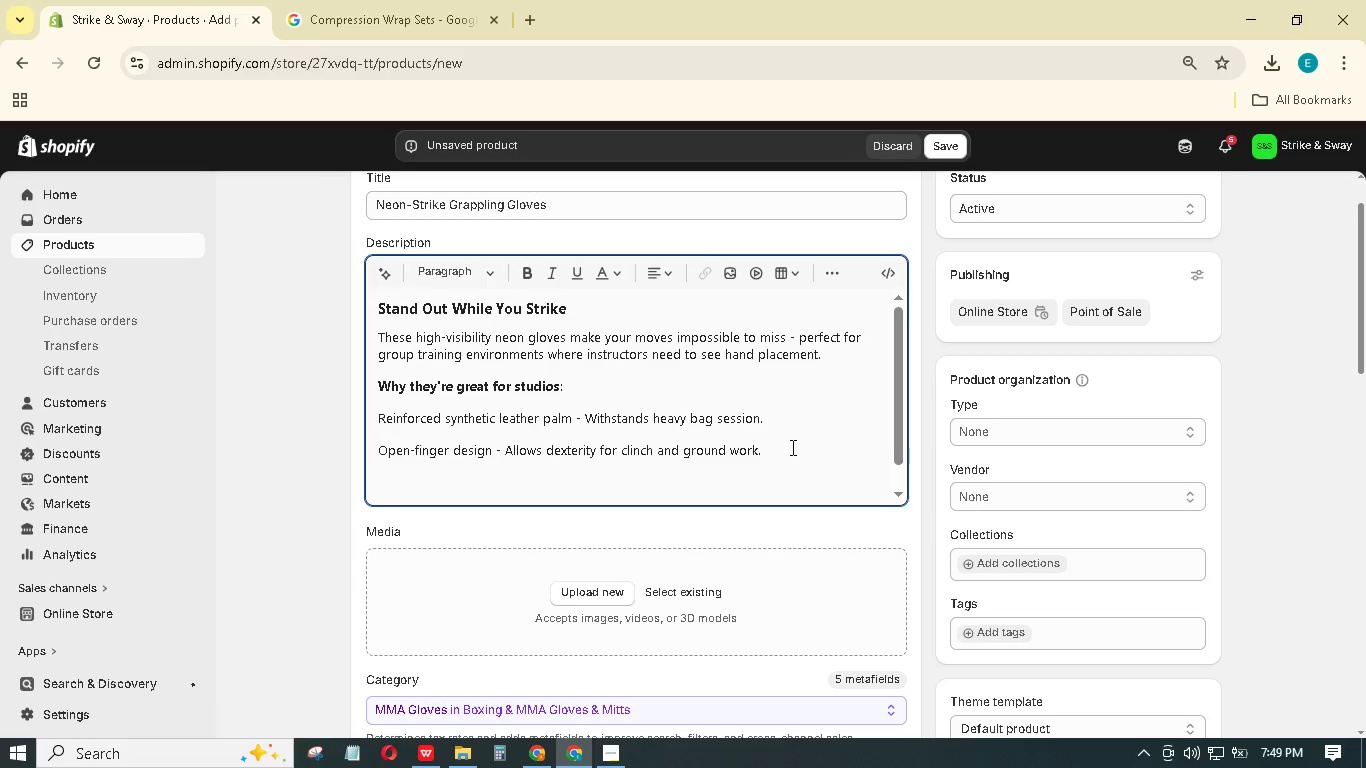 
type(Breathable mesh back- k)
key(Backspace)
type(Keeps hands cool during long drills.)
 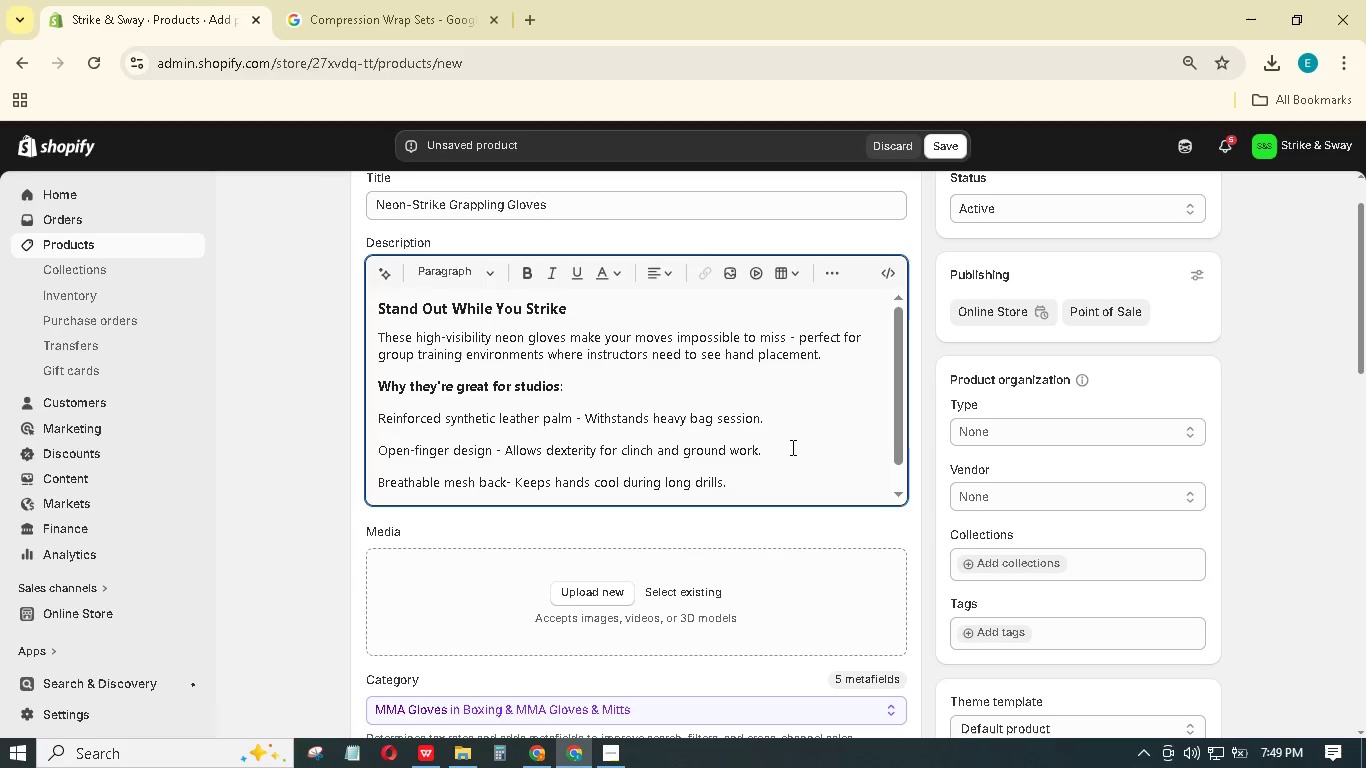 
scroll: coordinate [701, 475], scroll_direction: down, amount: 1.0
 